 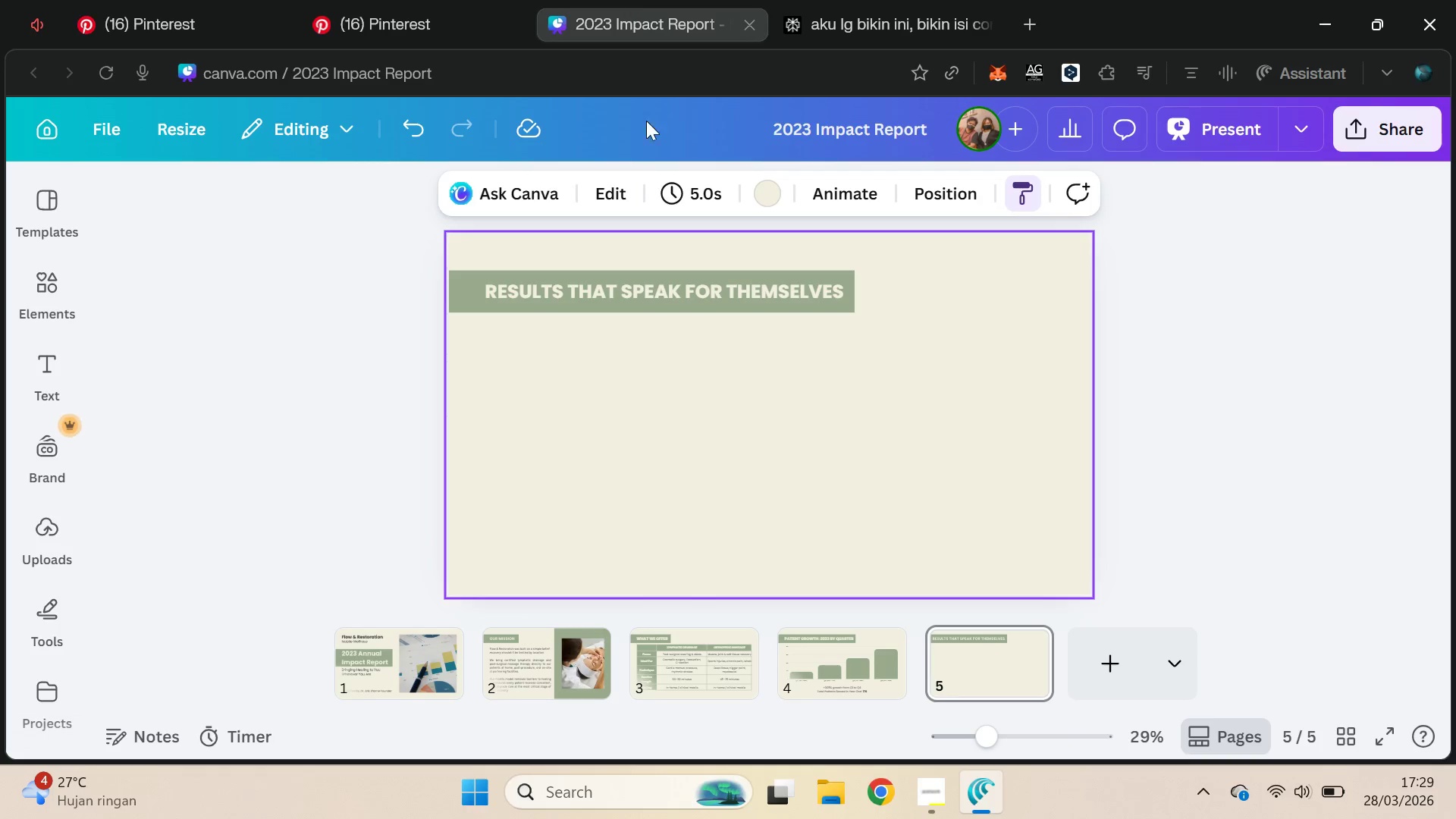 
left_click([689, 424])
 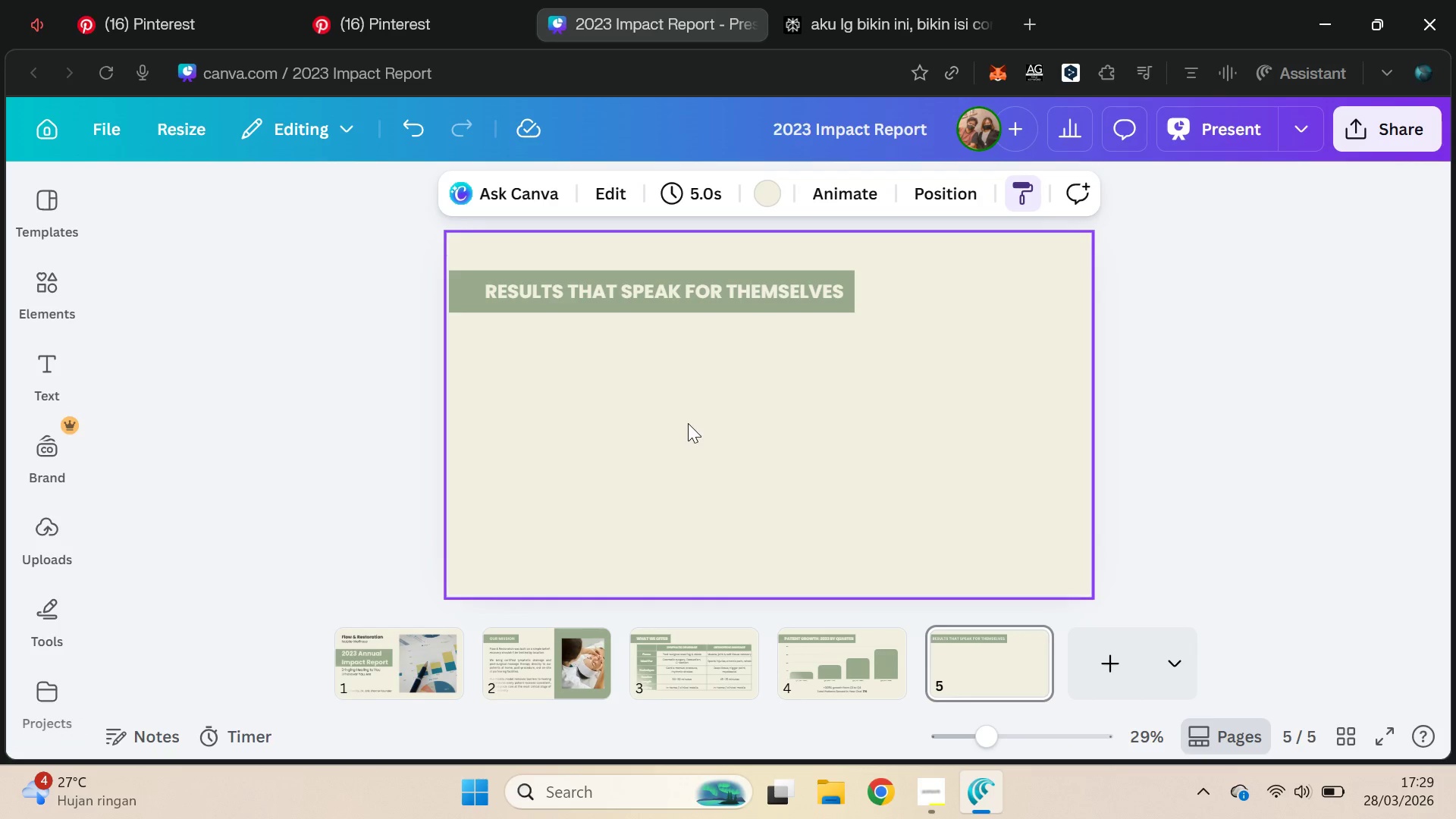 
key(Control+ControlLeft)
 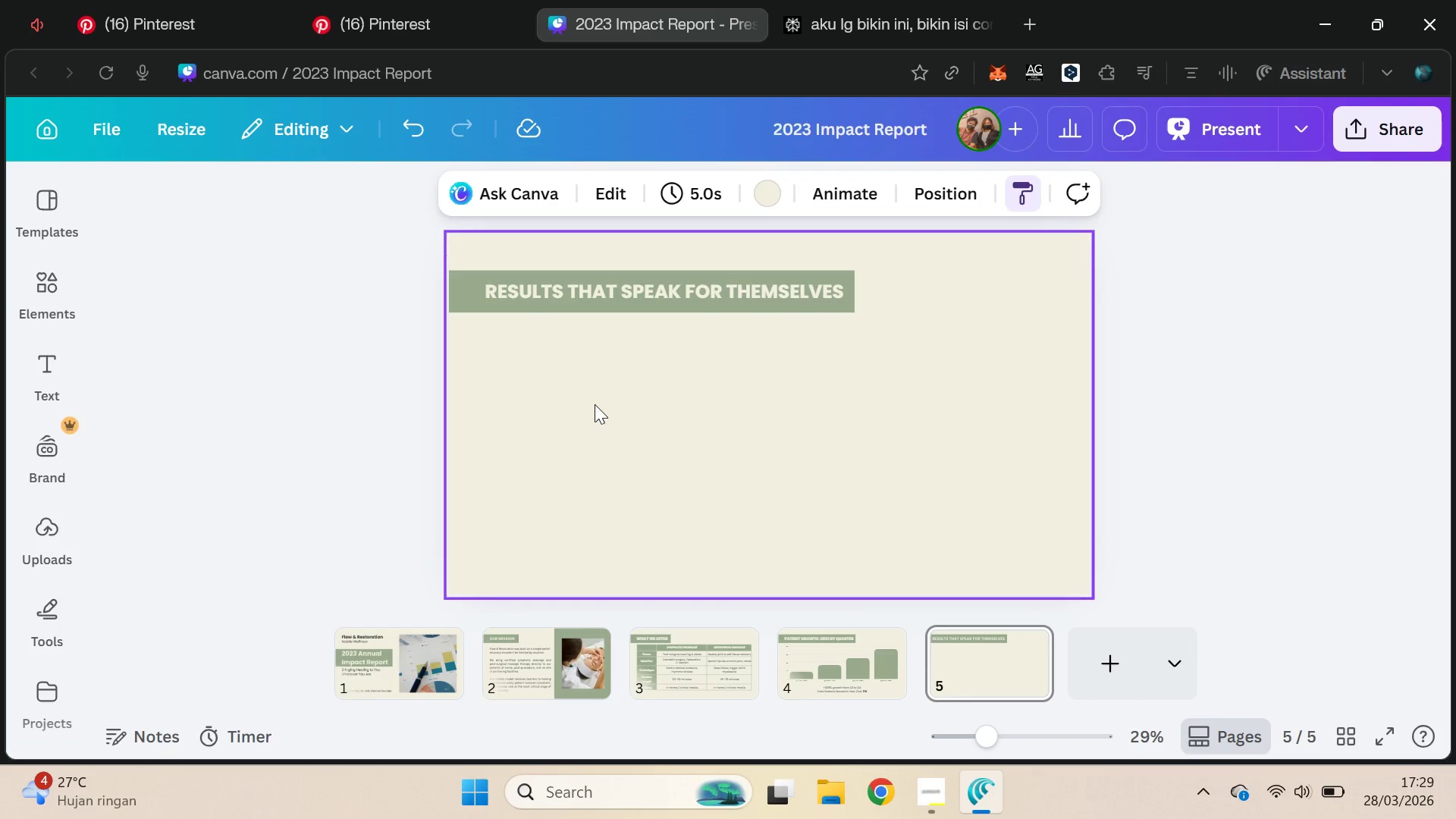 
key(Control+V)
 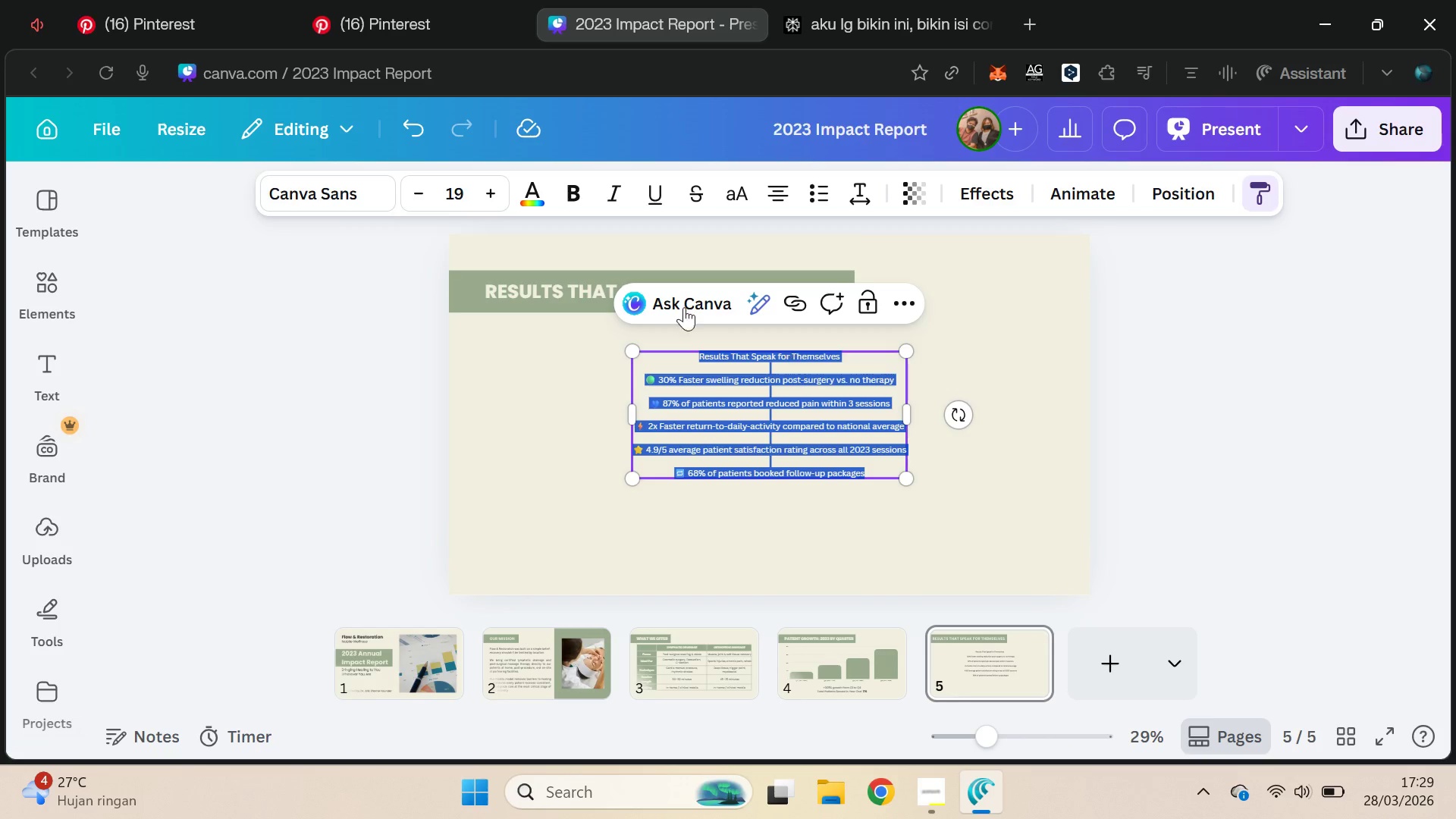 
left_click([529, 382])
 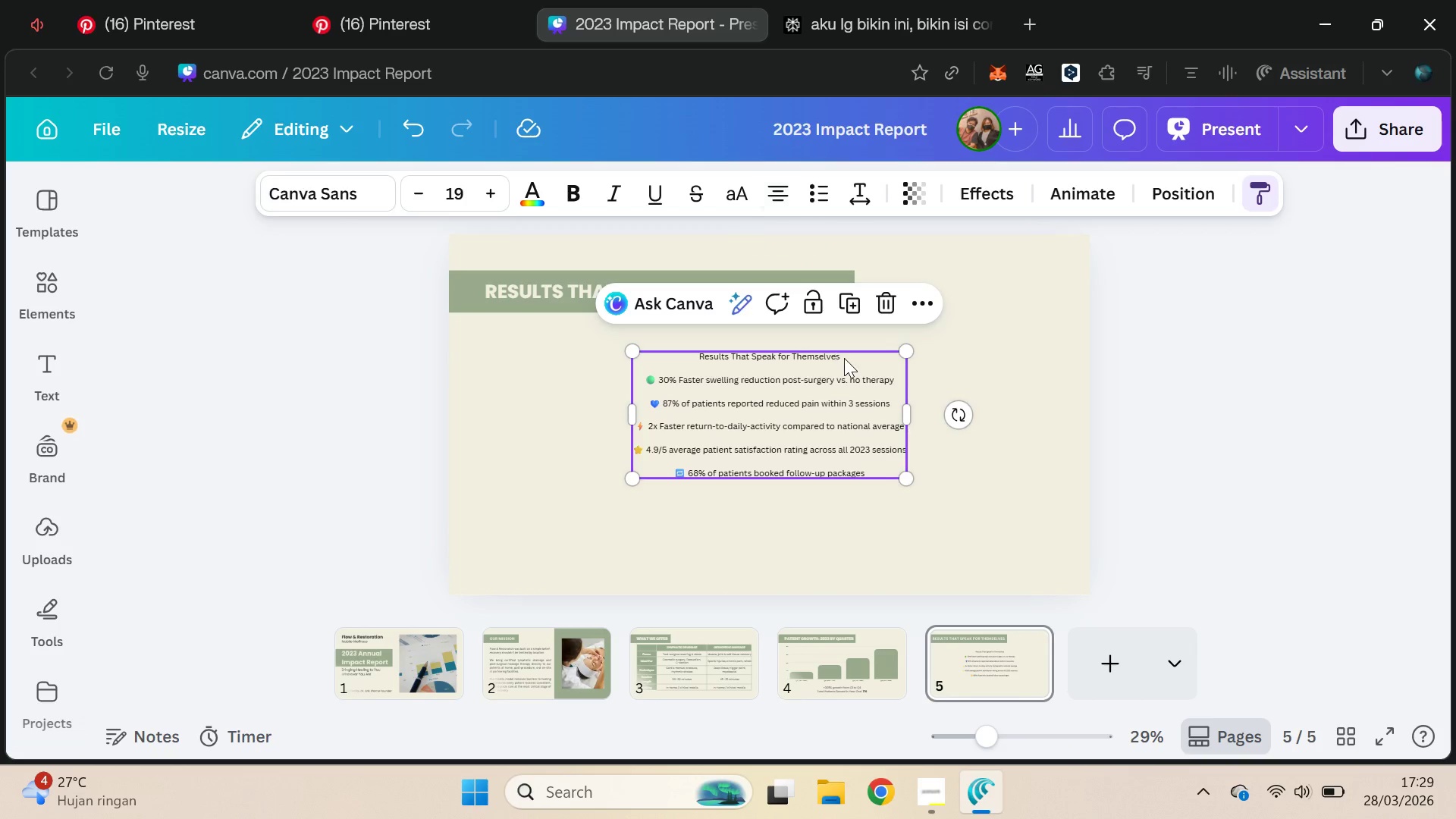 
left_click([786, 193])
 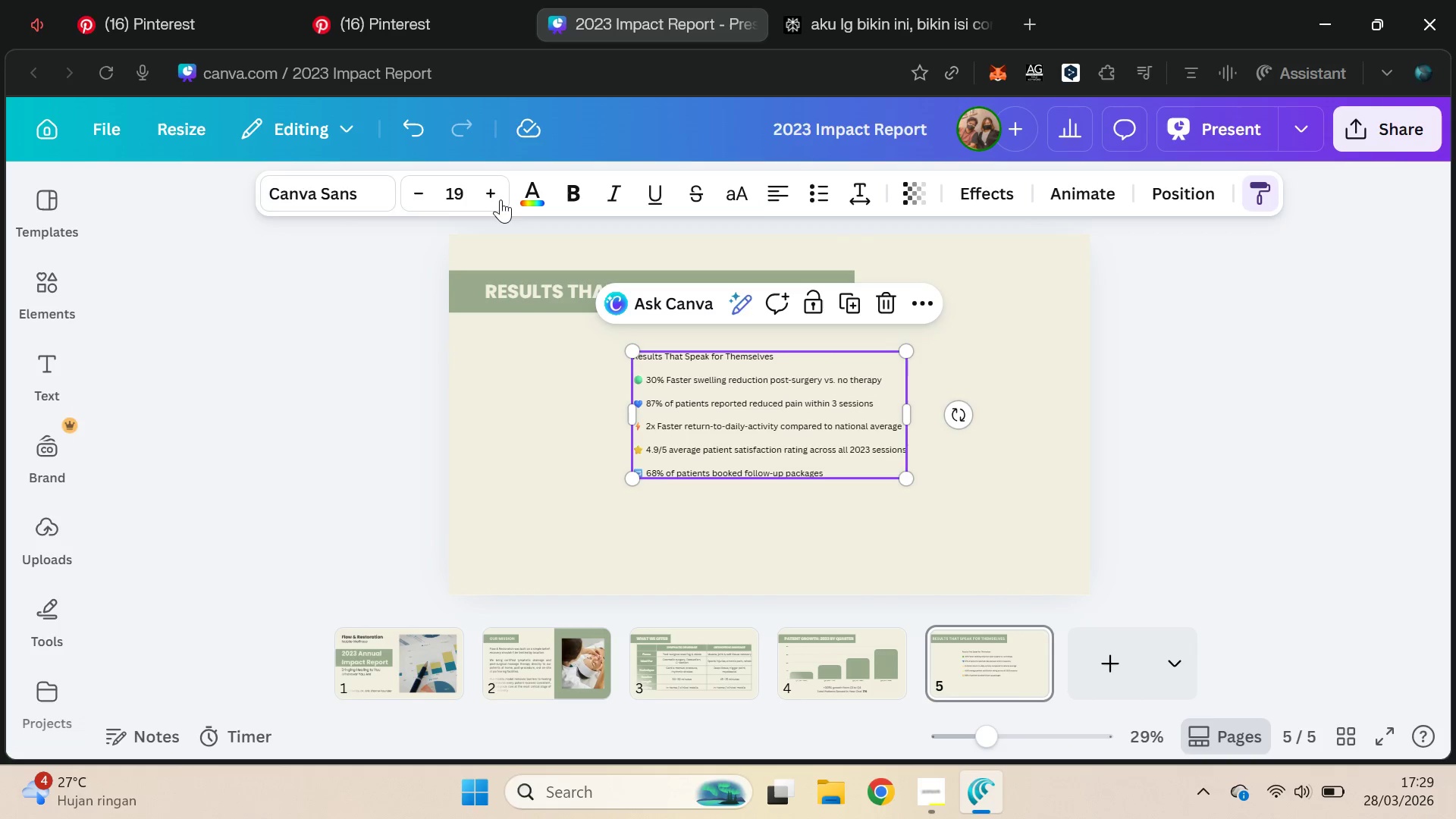 
left_click([498, 199])
 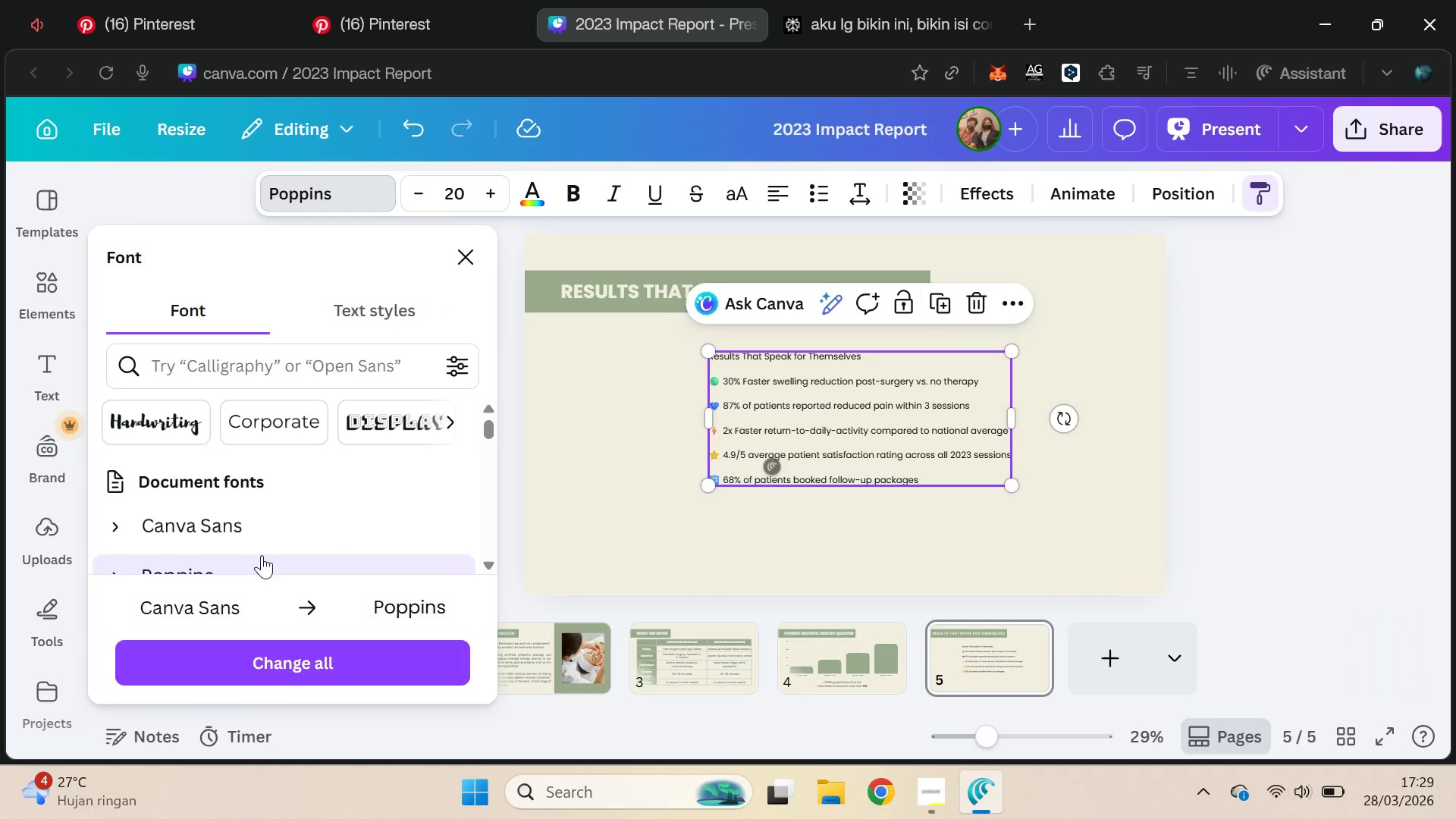 
double_click([472, 195])
 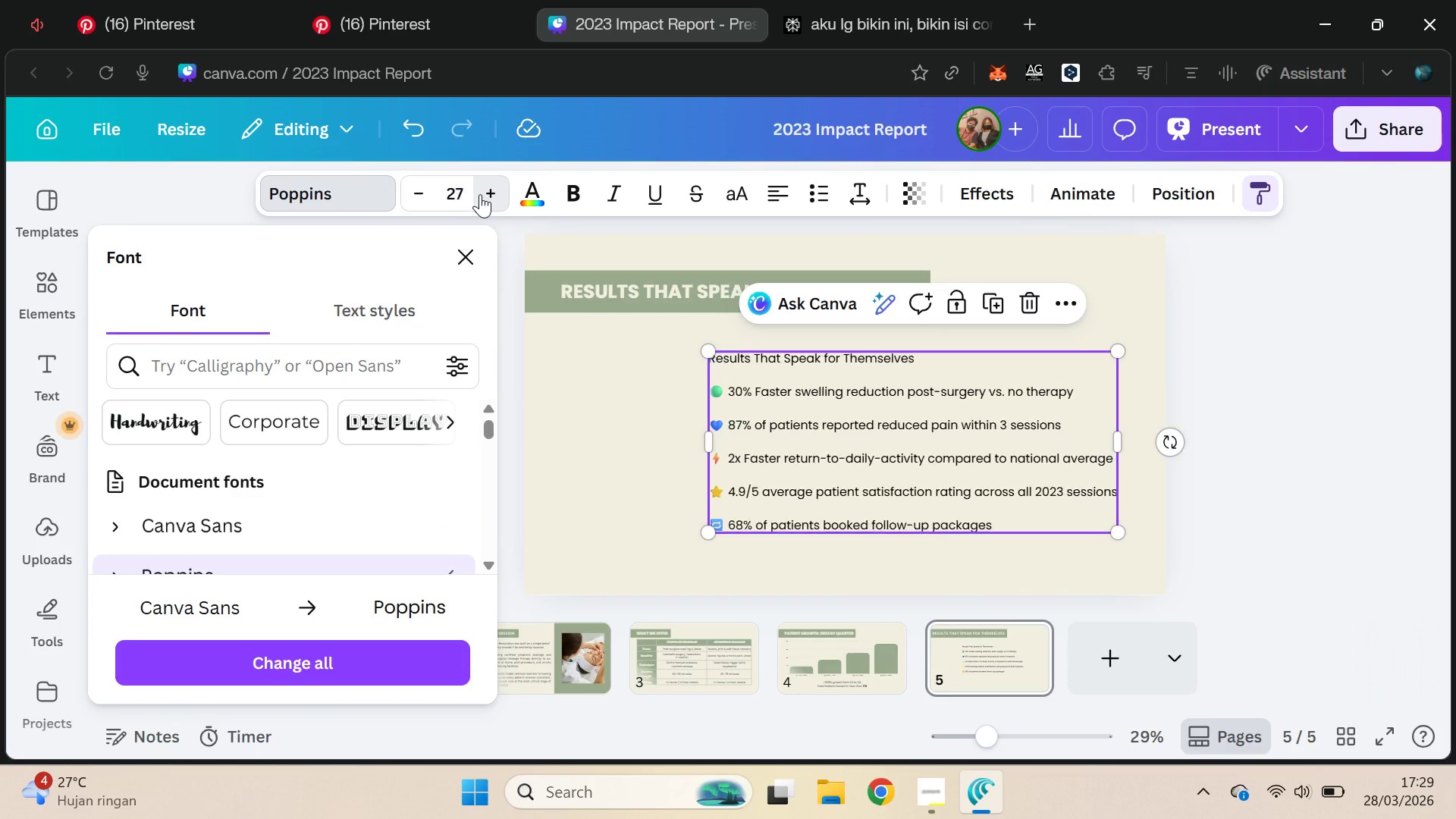 
triple_click([481, 193])
 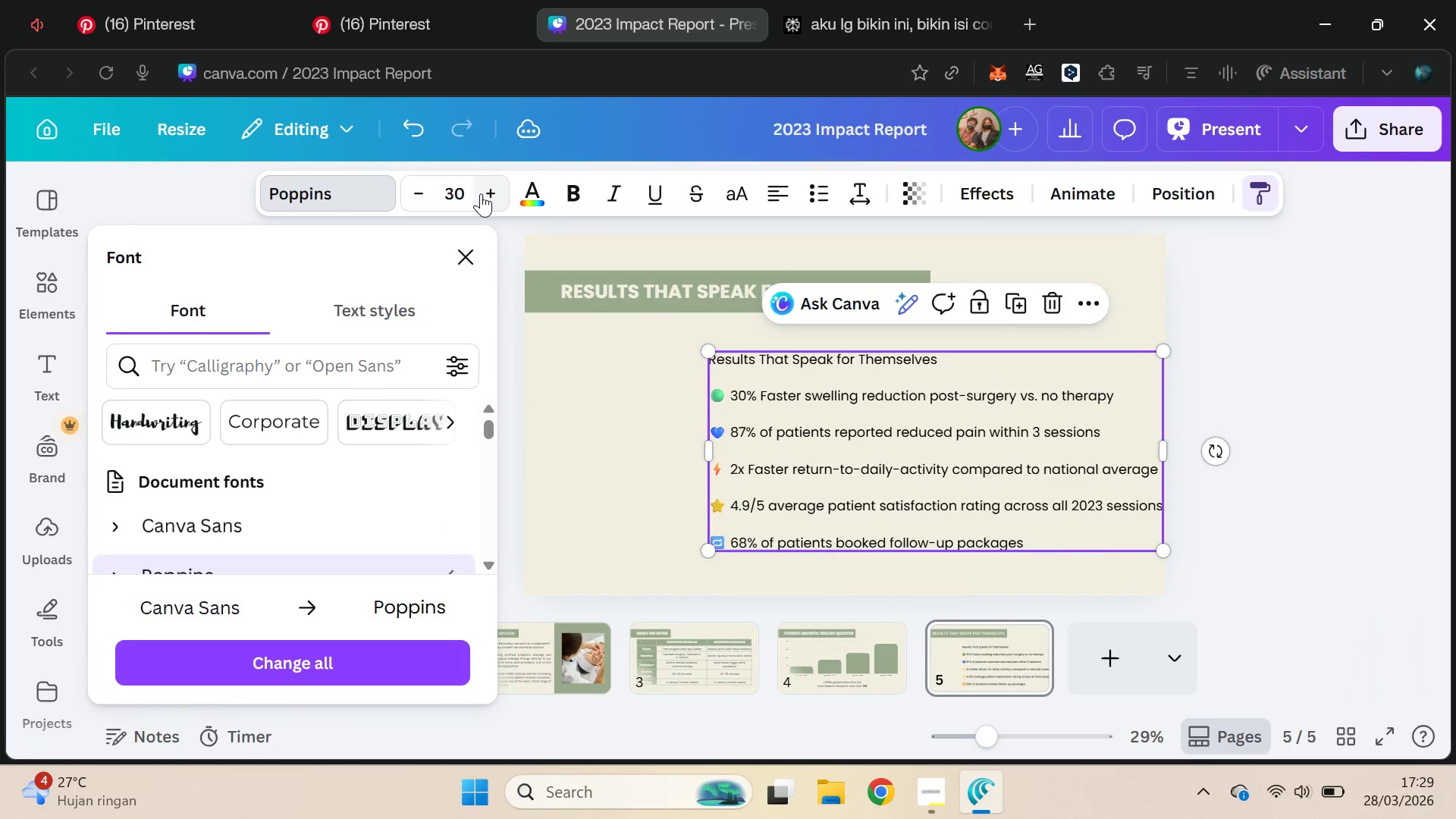 
triple_click([481, 193])
 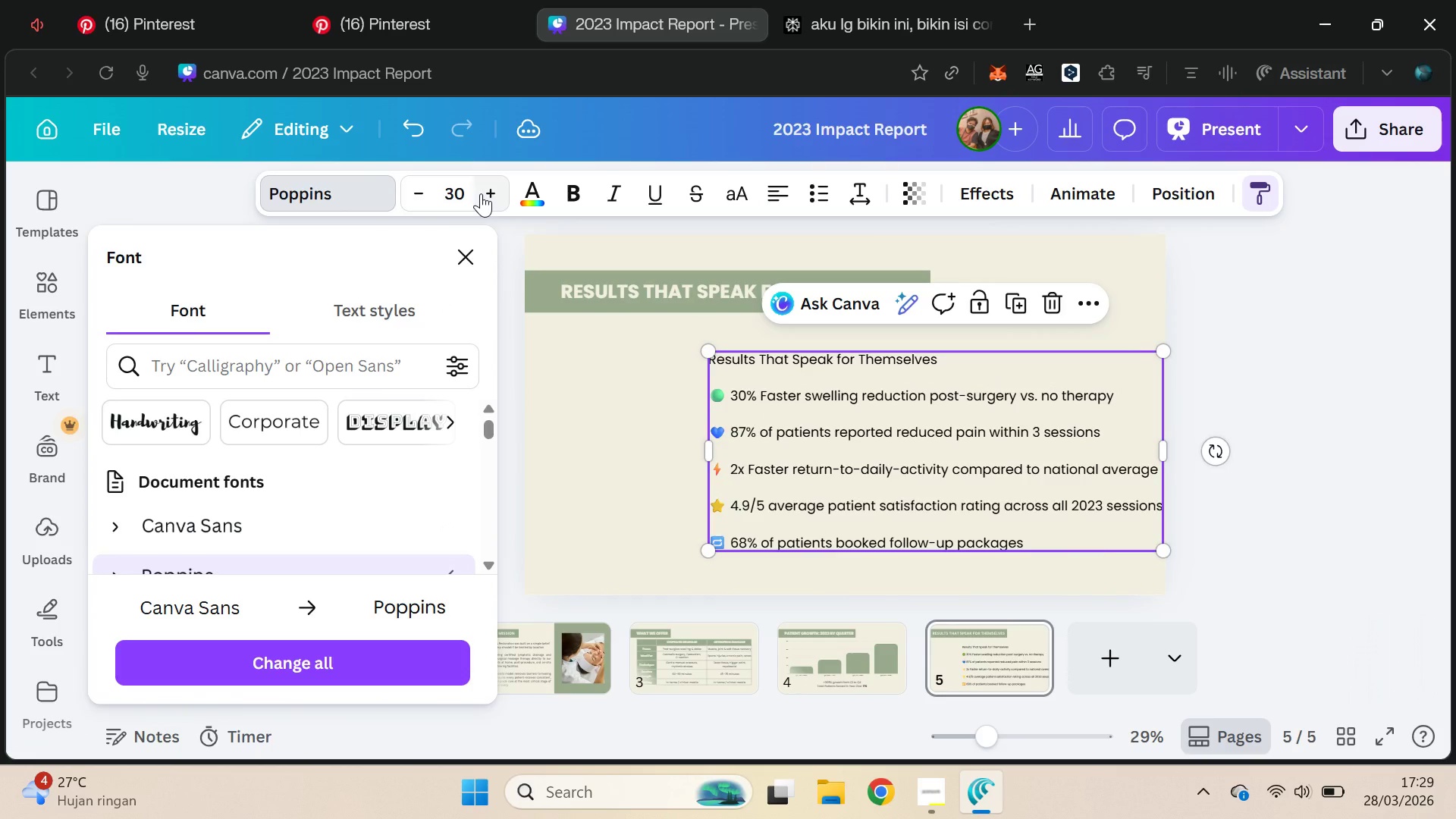 
triple_click([481, 193])
 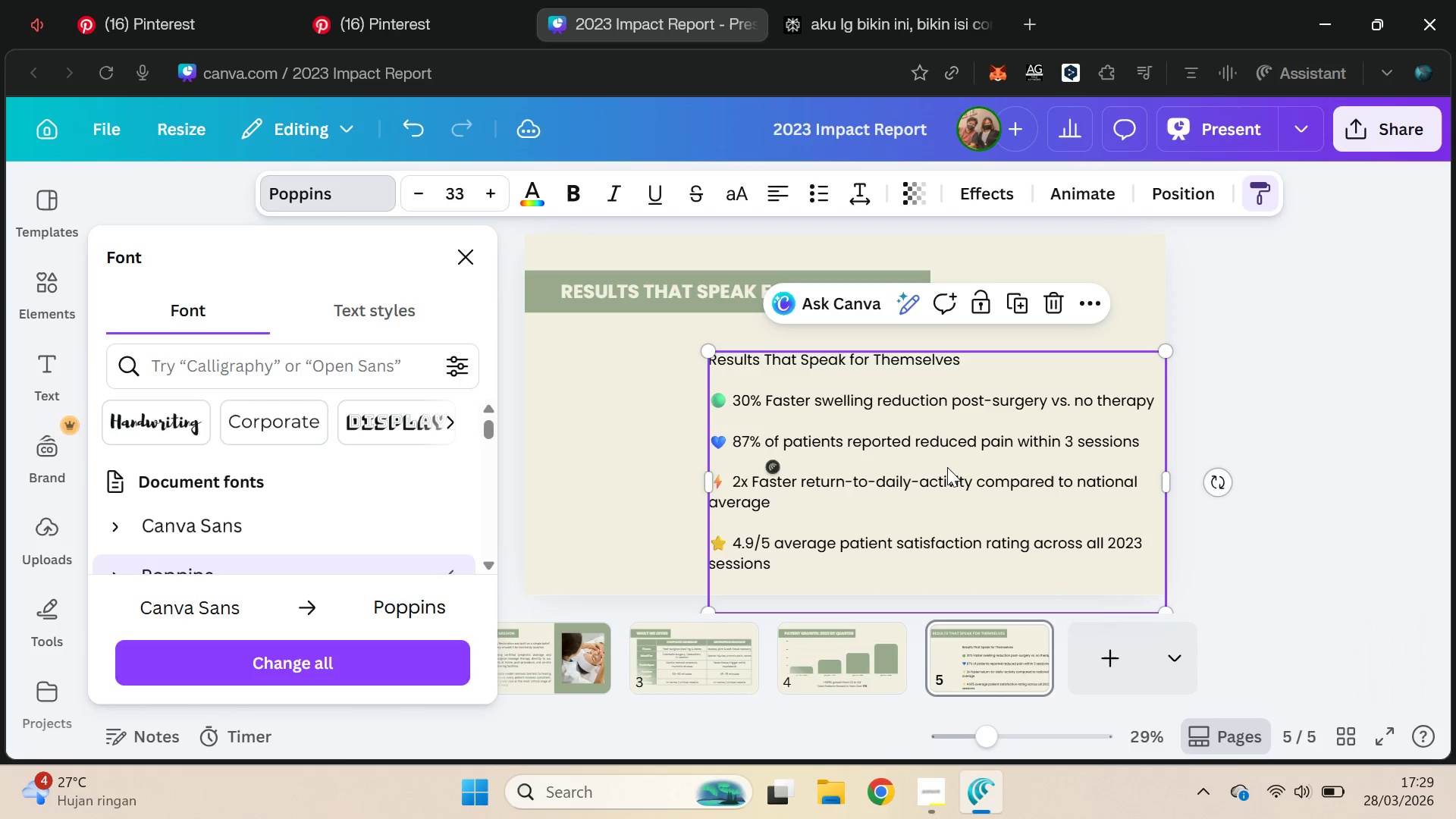 
double_click([810, 425])
 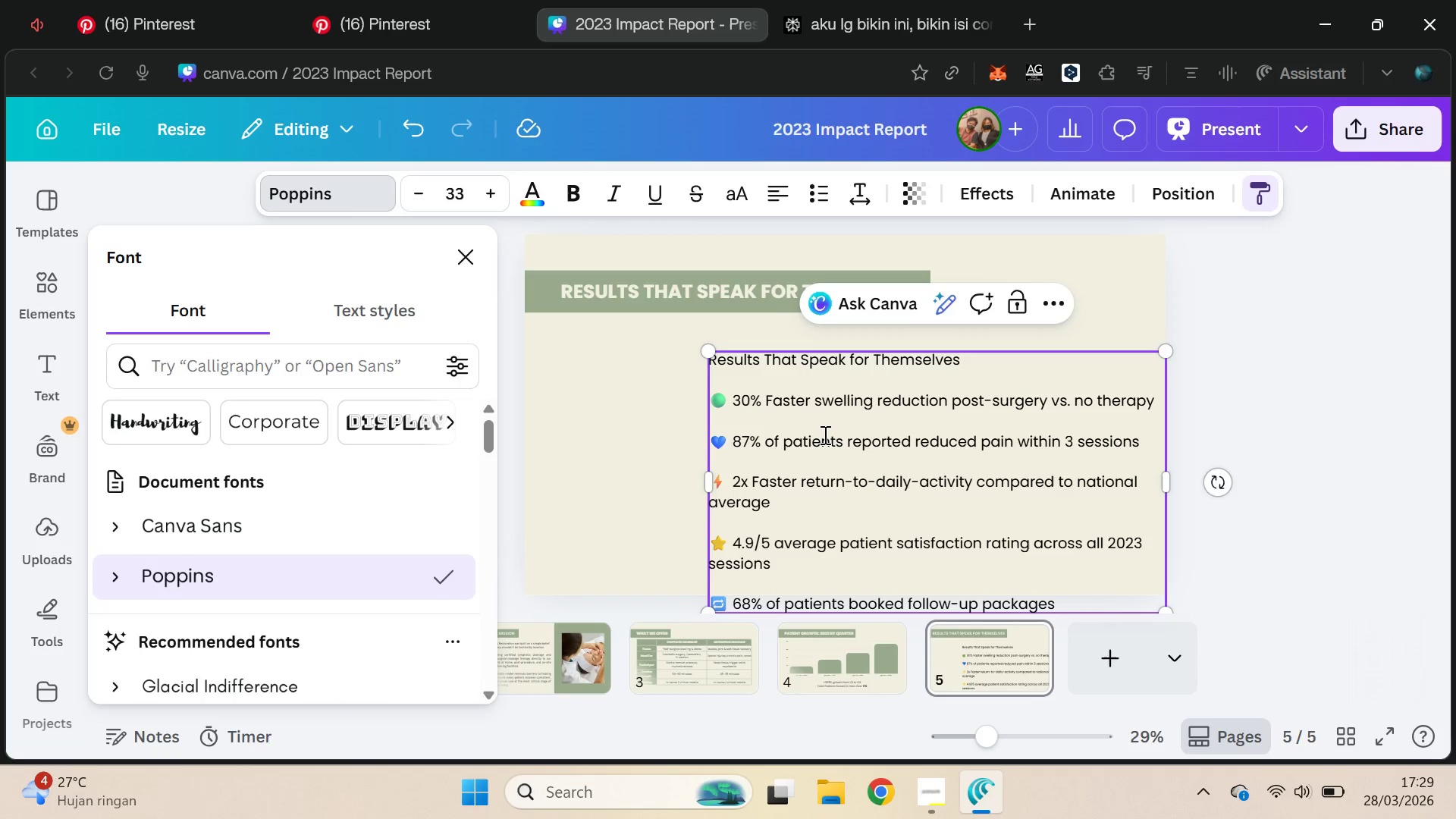 
key(Backspace)
 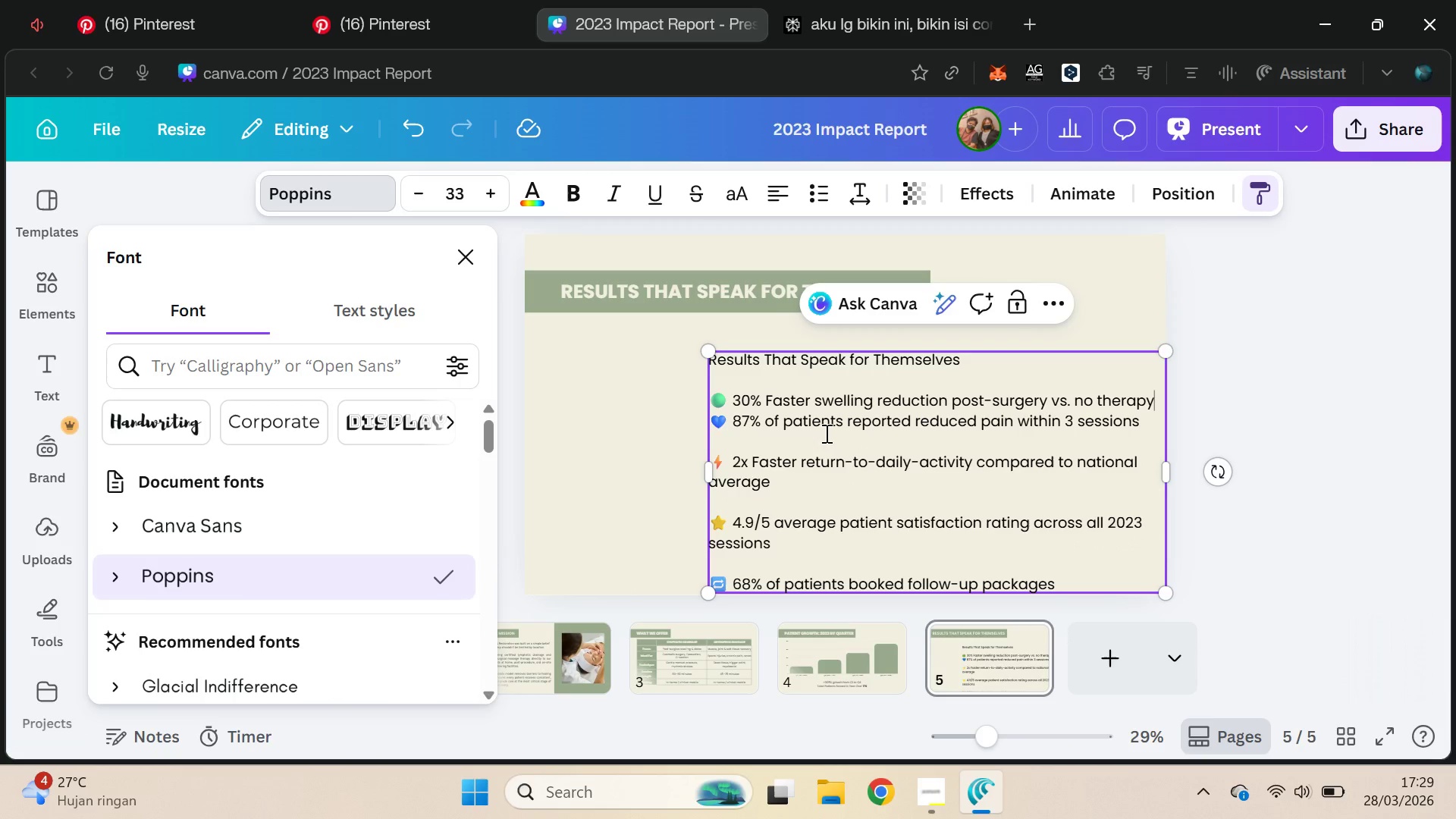 
key(ArrowDown)
 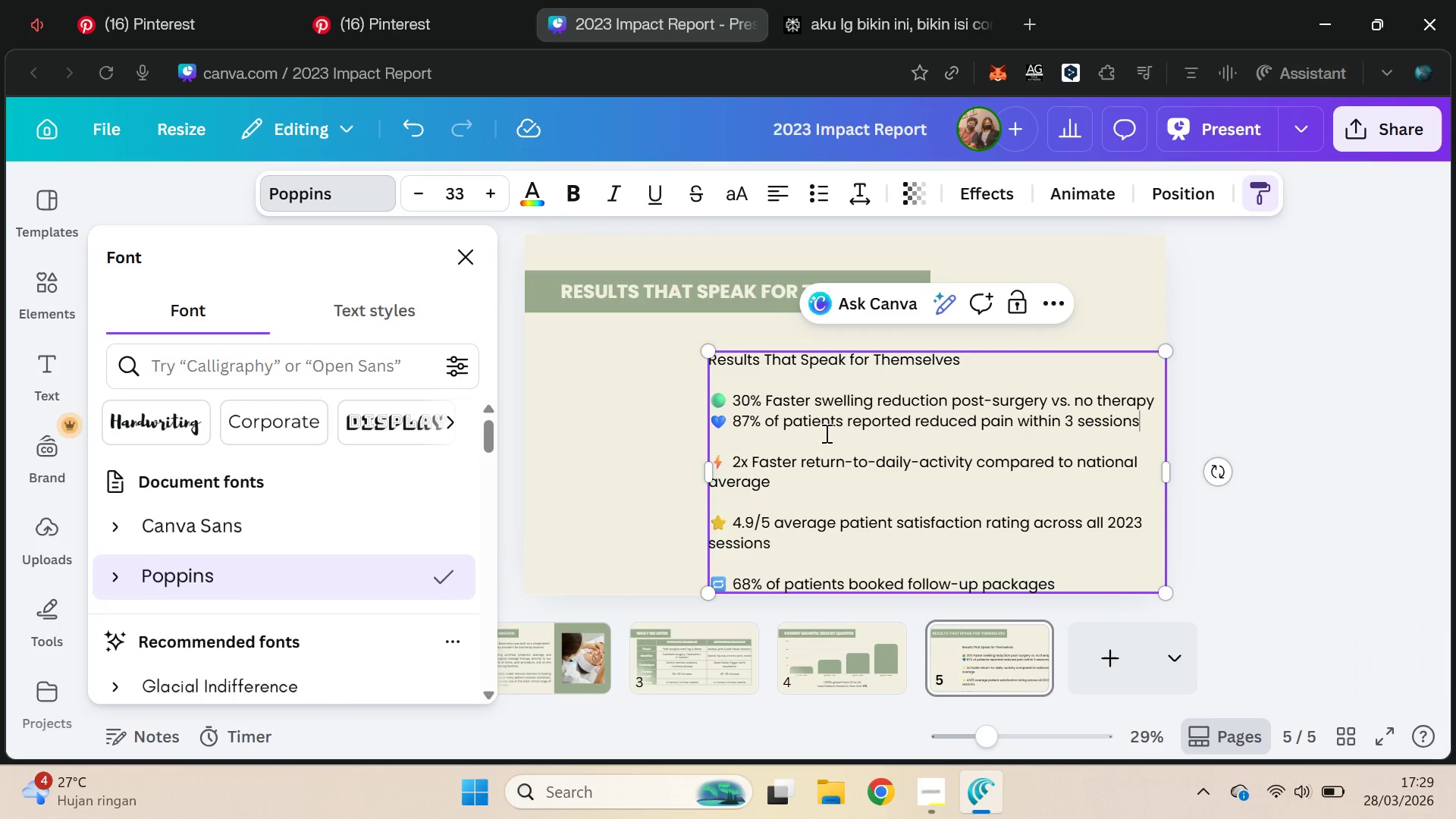 
key(ArrowDown)
 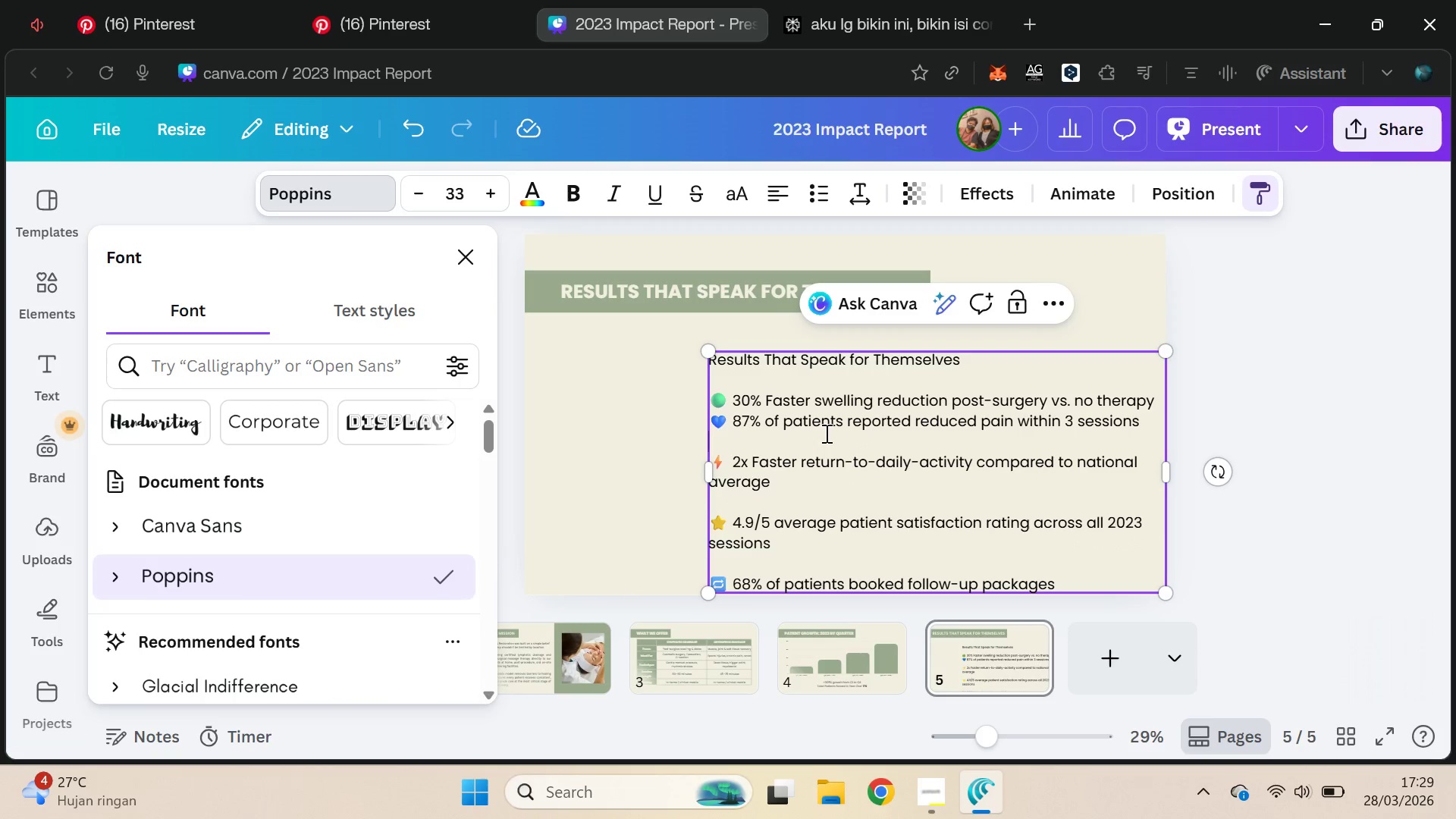 
key(Backspace)
 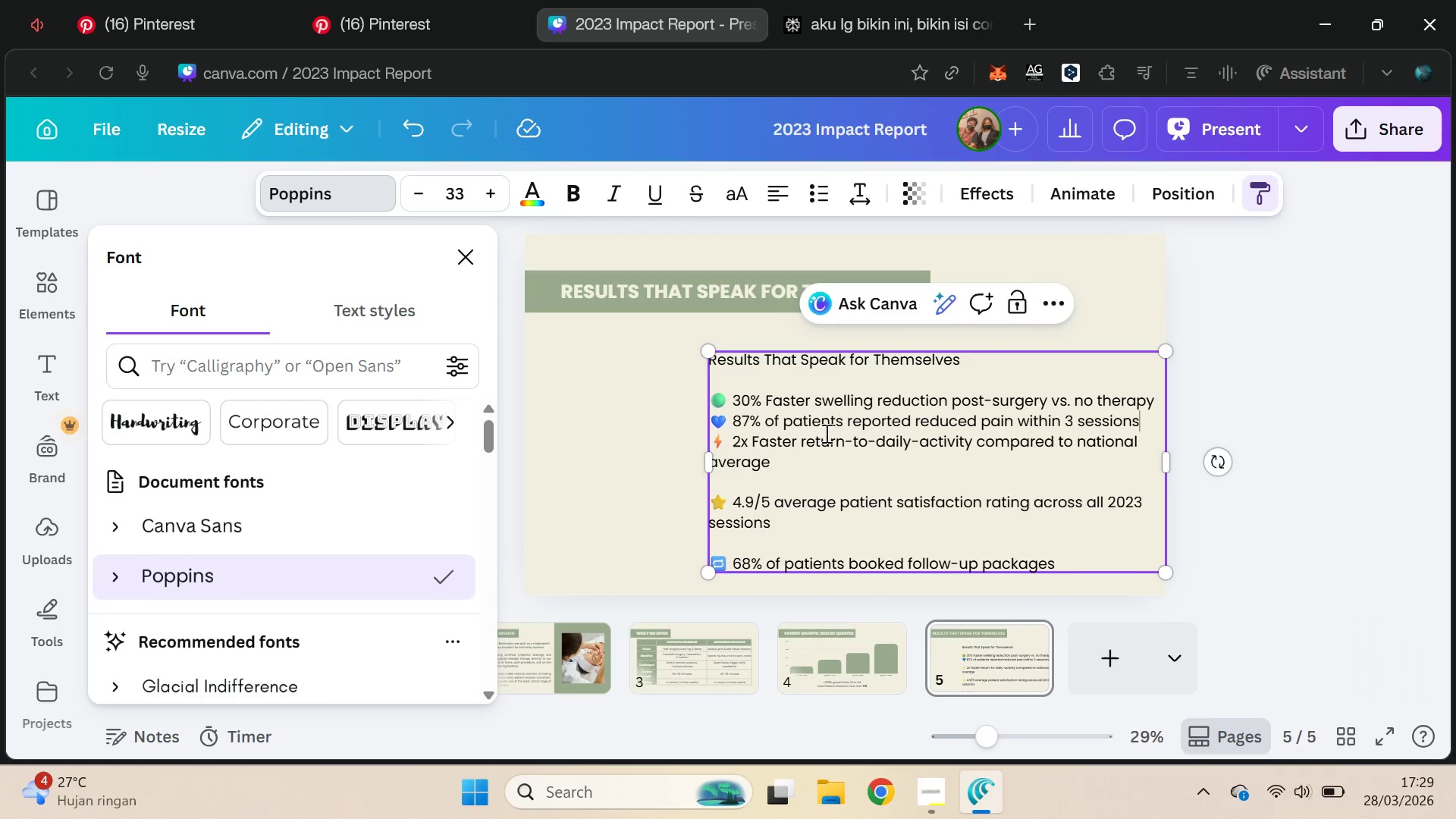 
key(ArrowDown)
 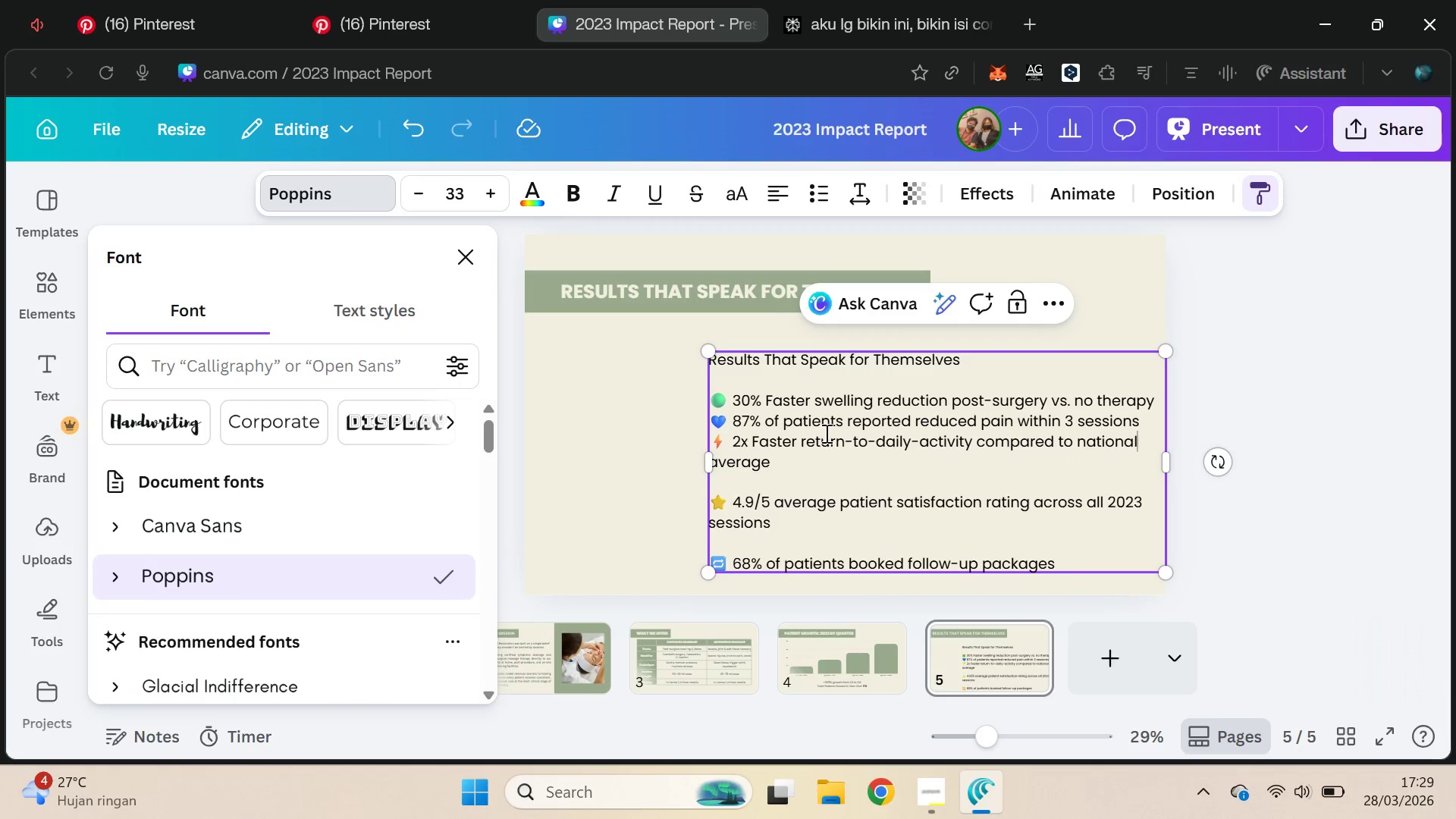 
key(ArrowDown)
 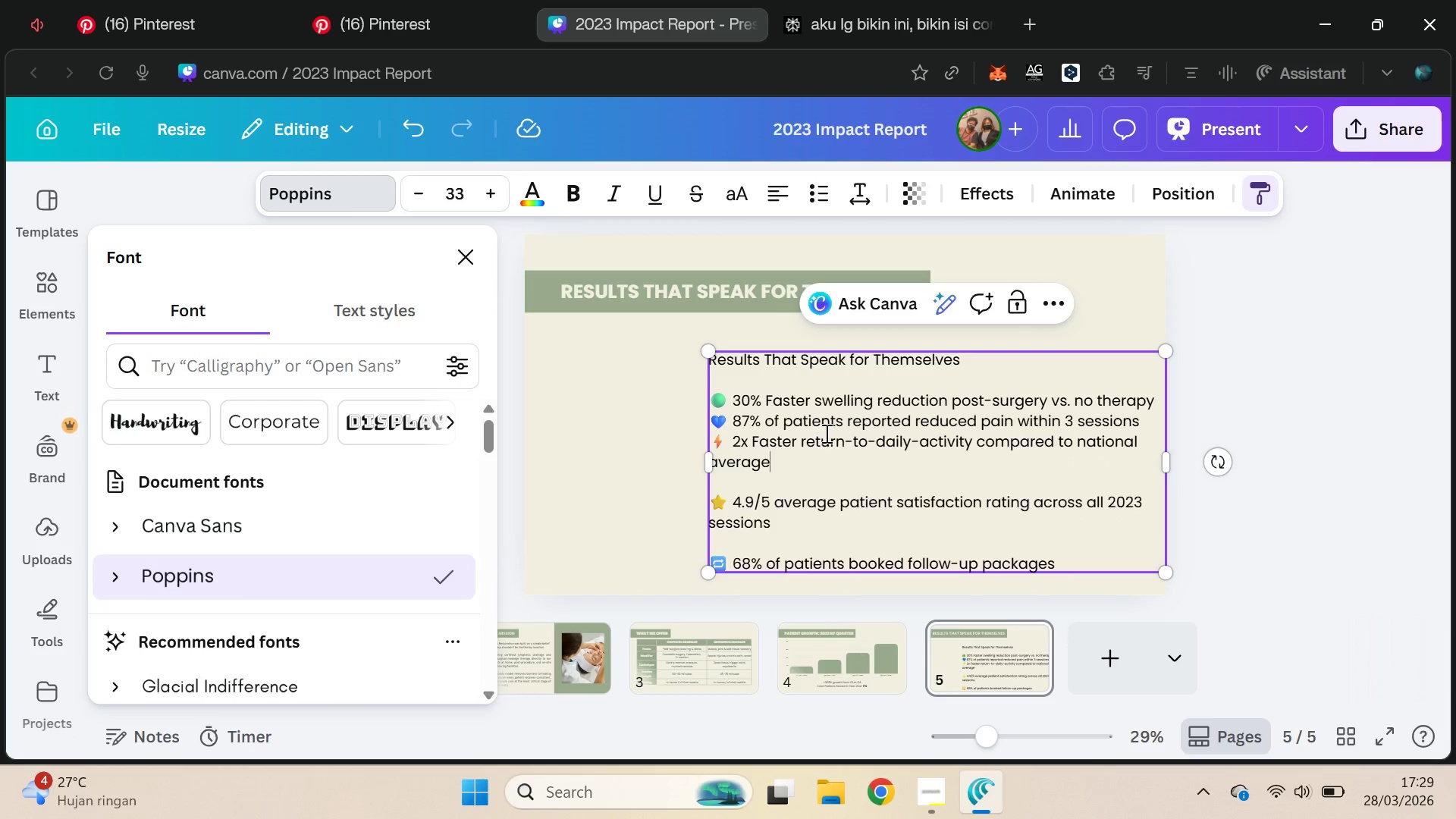 
key(ArrowDown)
 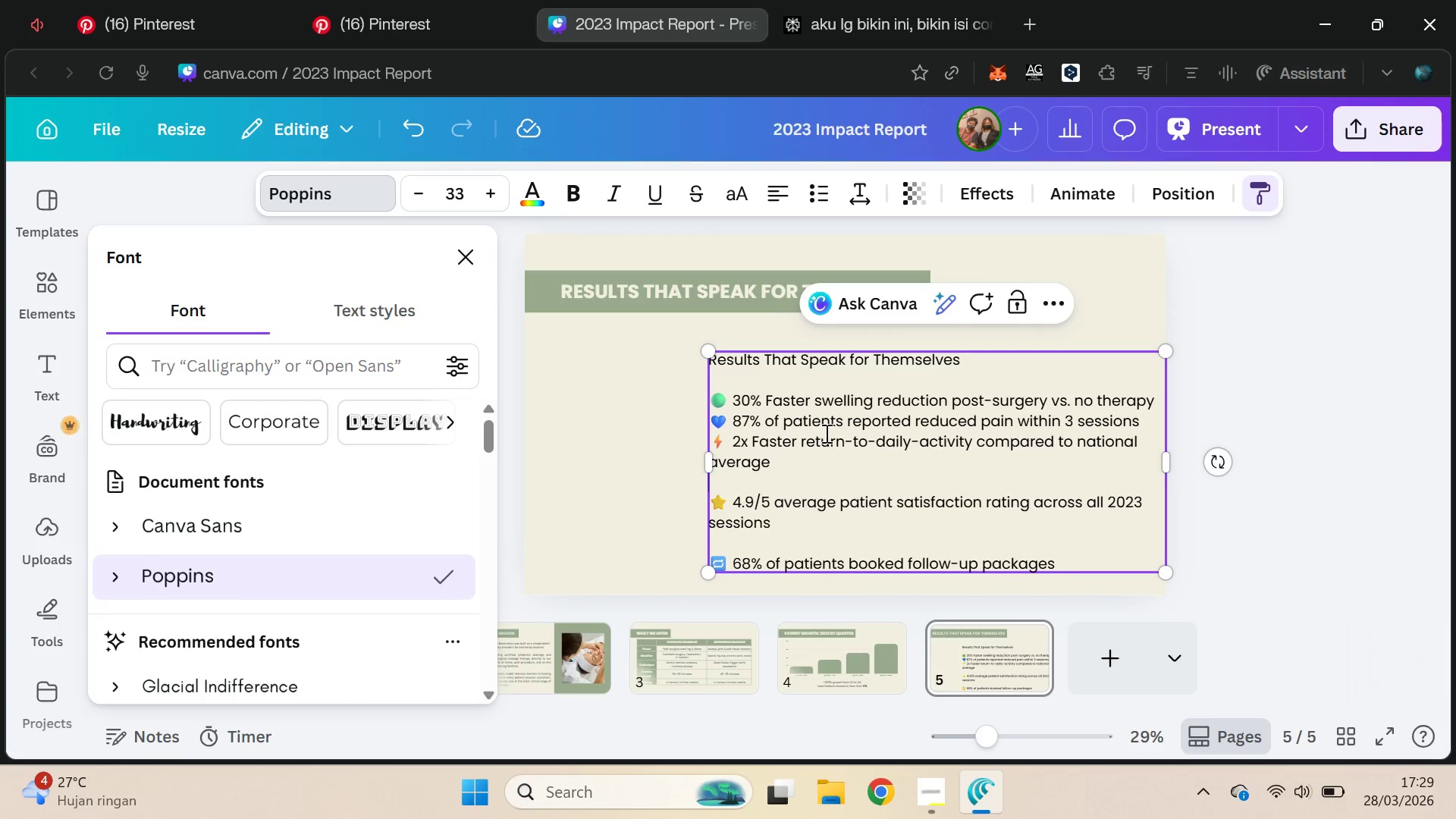 
key(Backspace)
 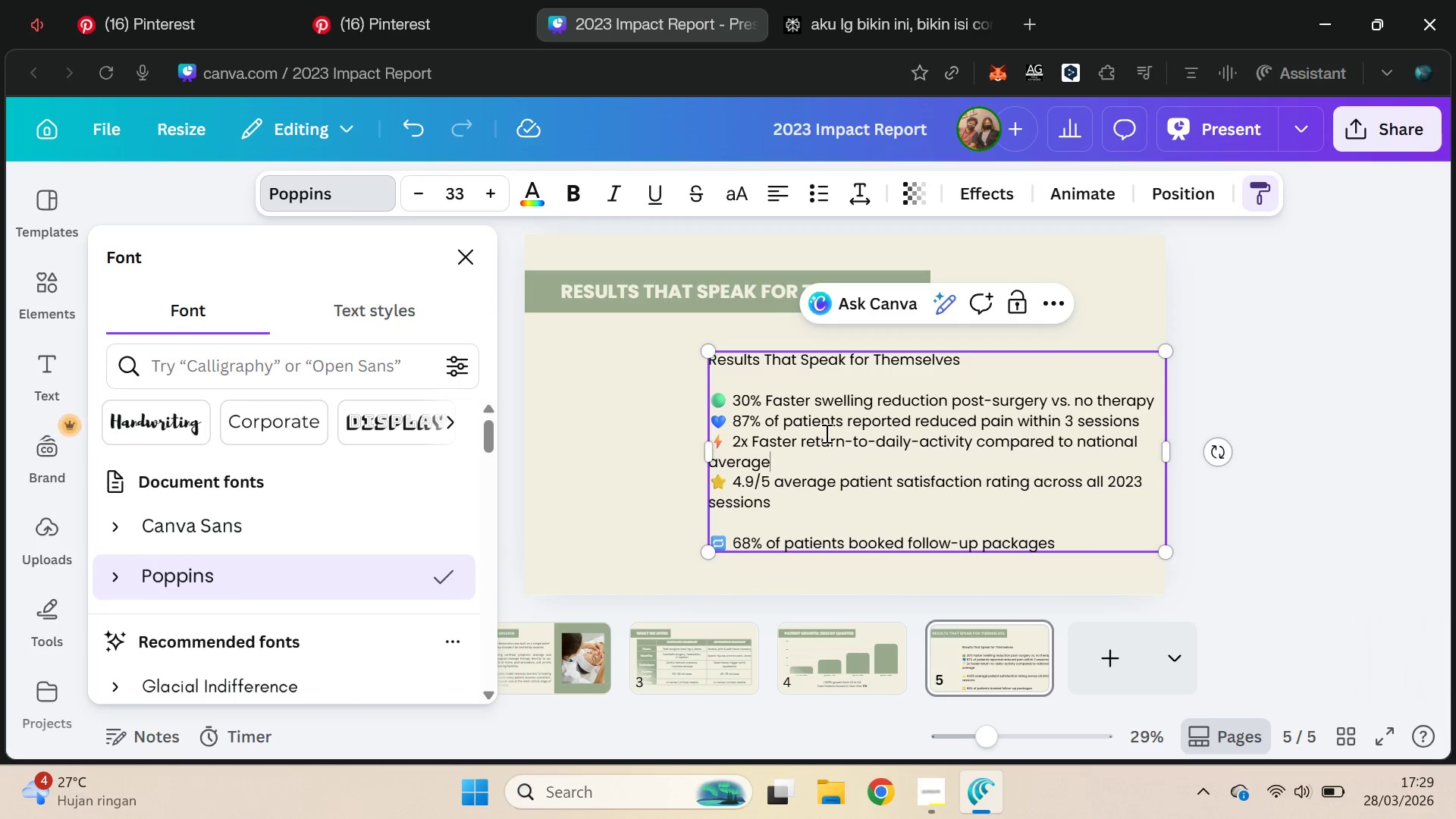 
key(ArrowDown)
 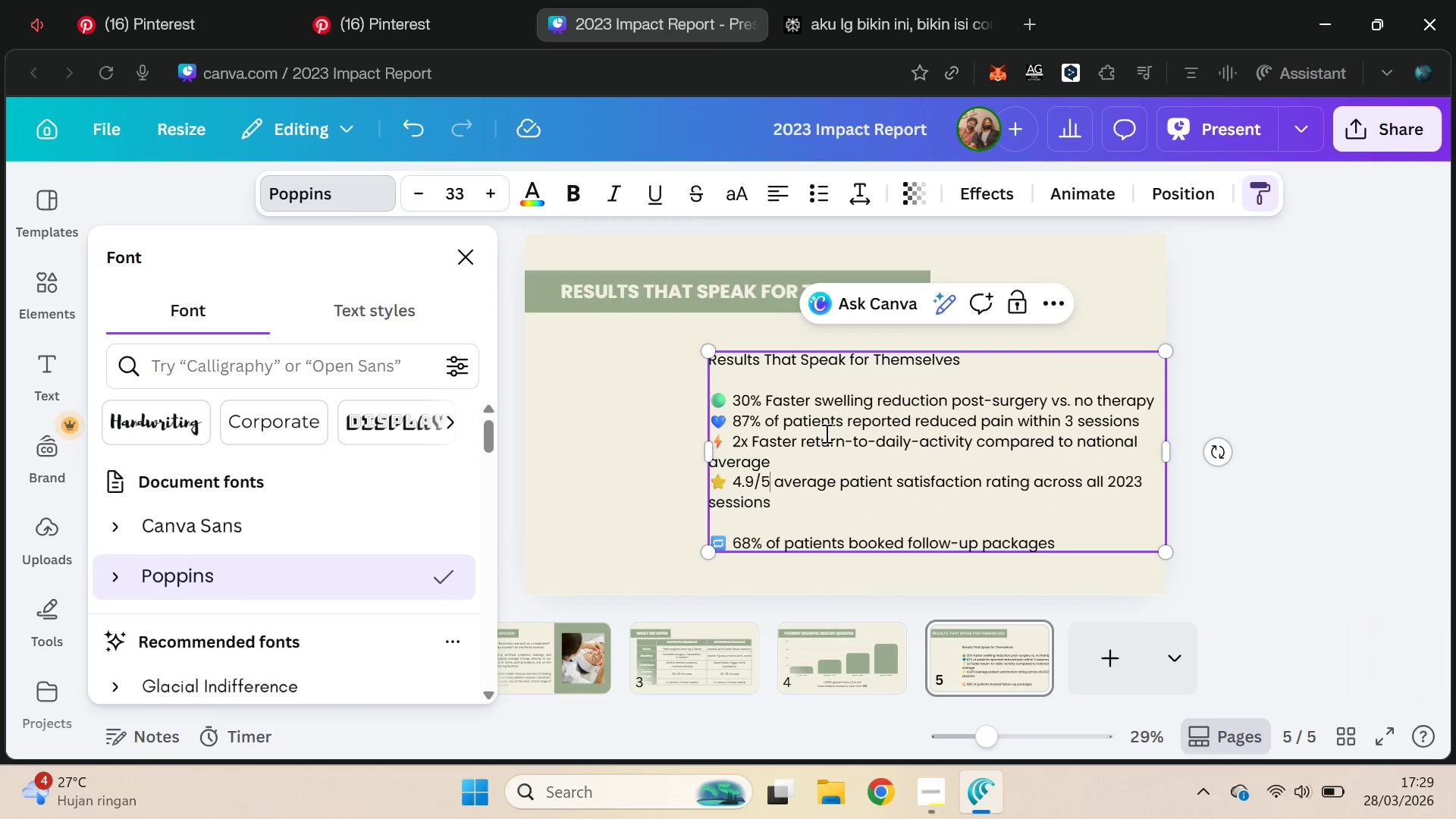 
key(ArrowDown)
 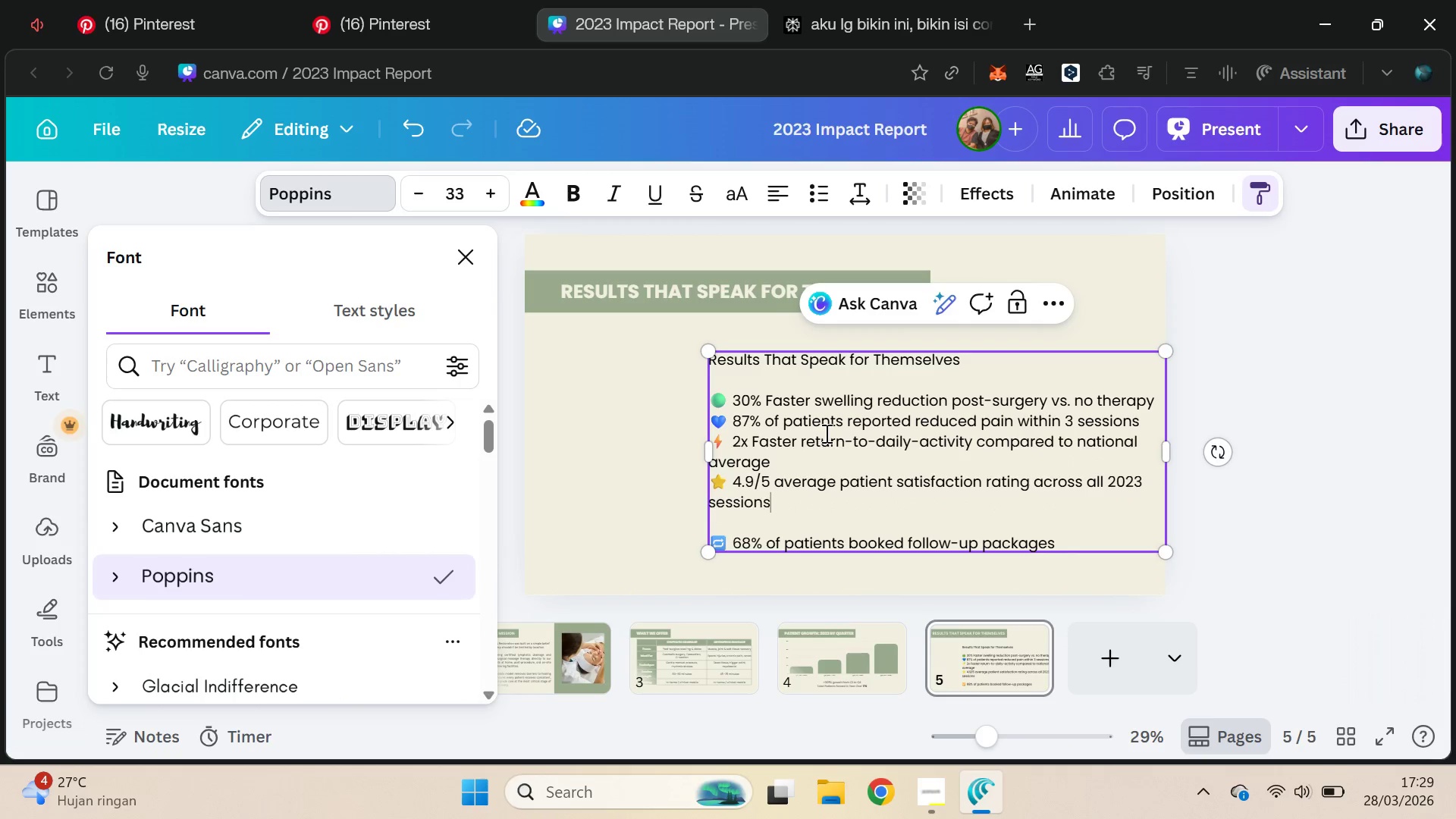 
key(ArrowDown)
 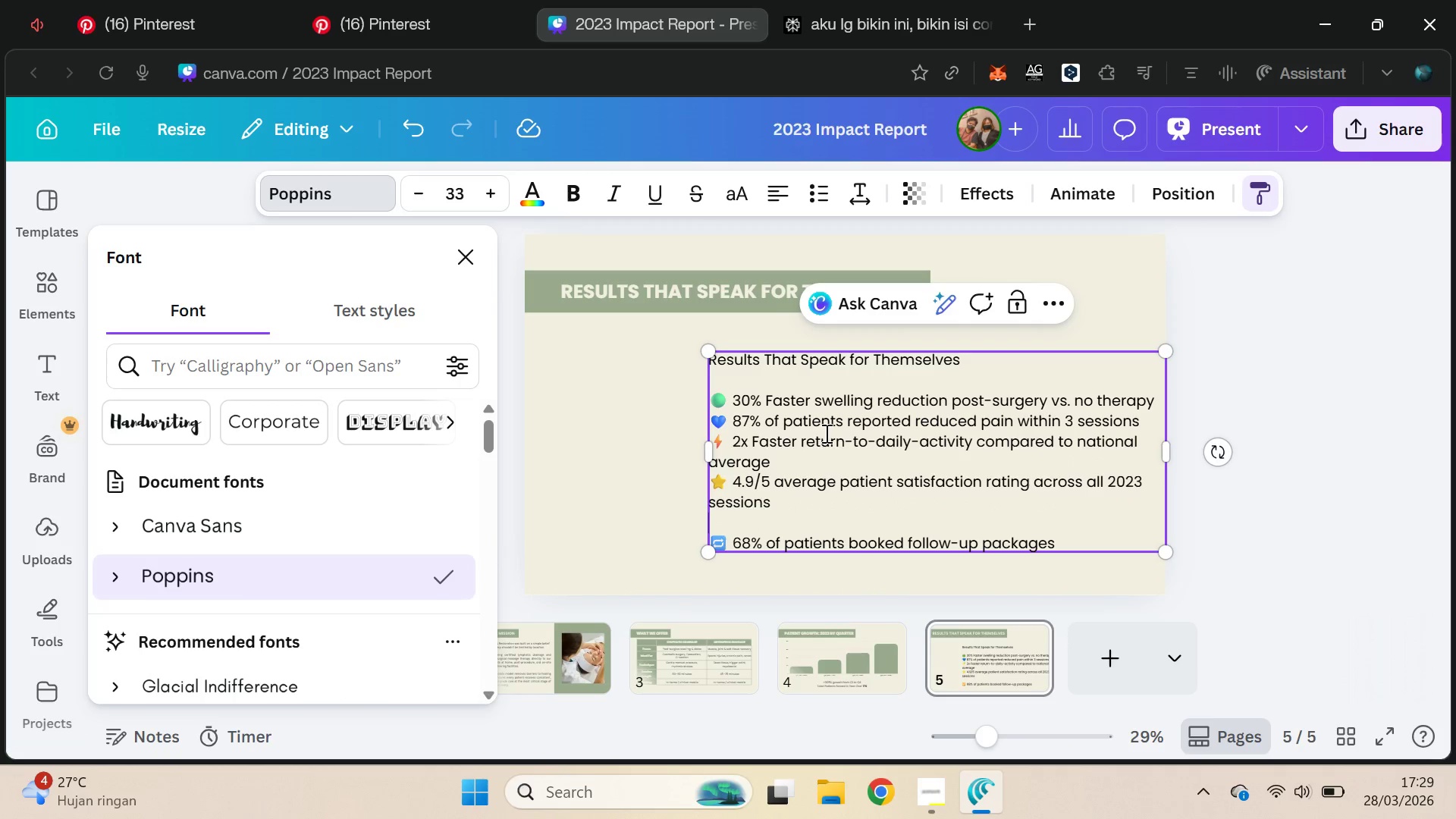 
key(Backspace)
 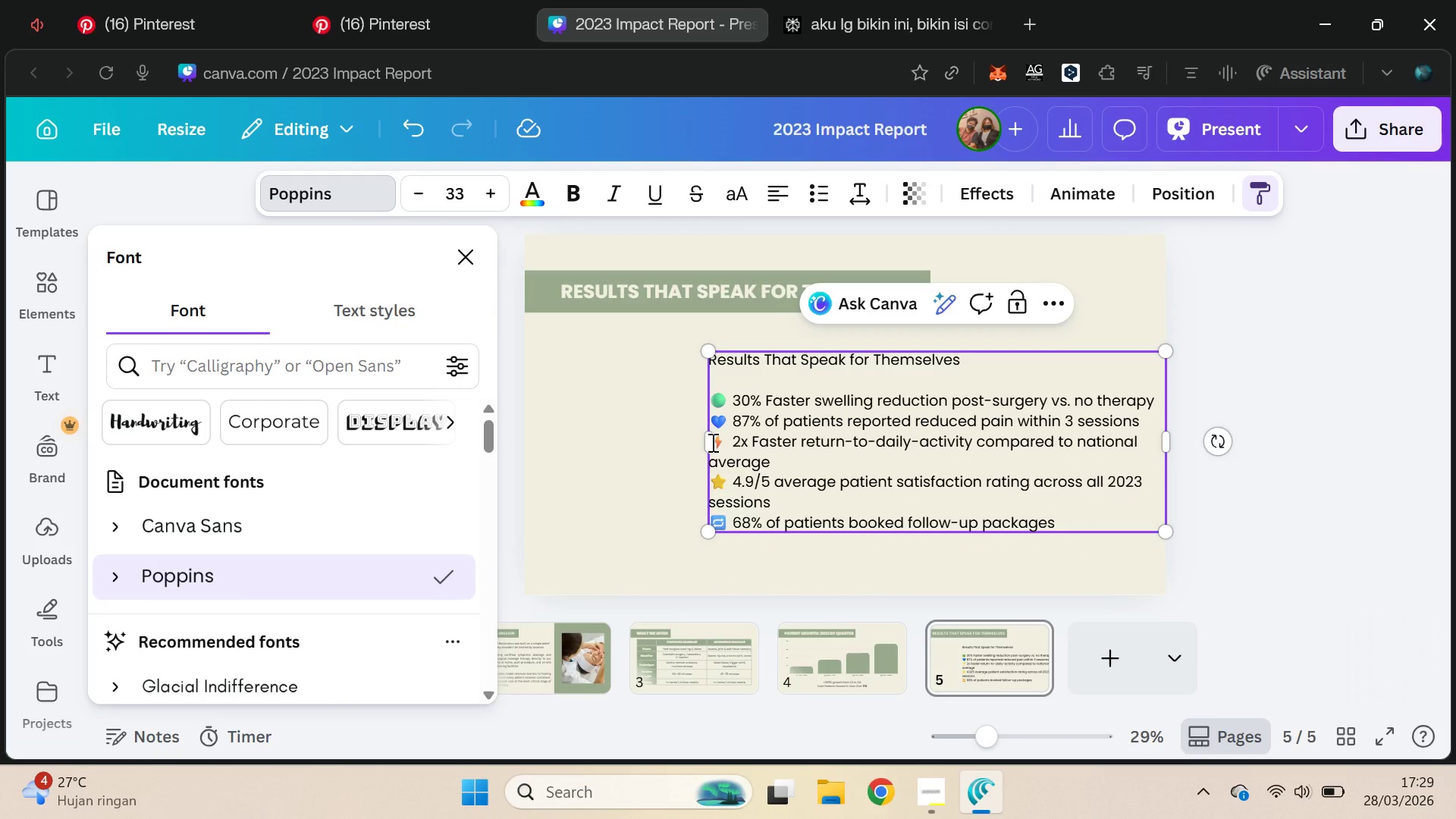 
left_click_drag(start_coordinate=[705, 440], to_coordinate=[632, 435])
 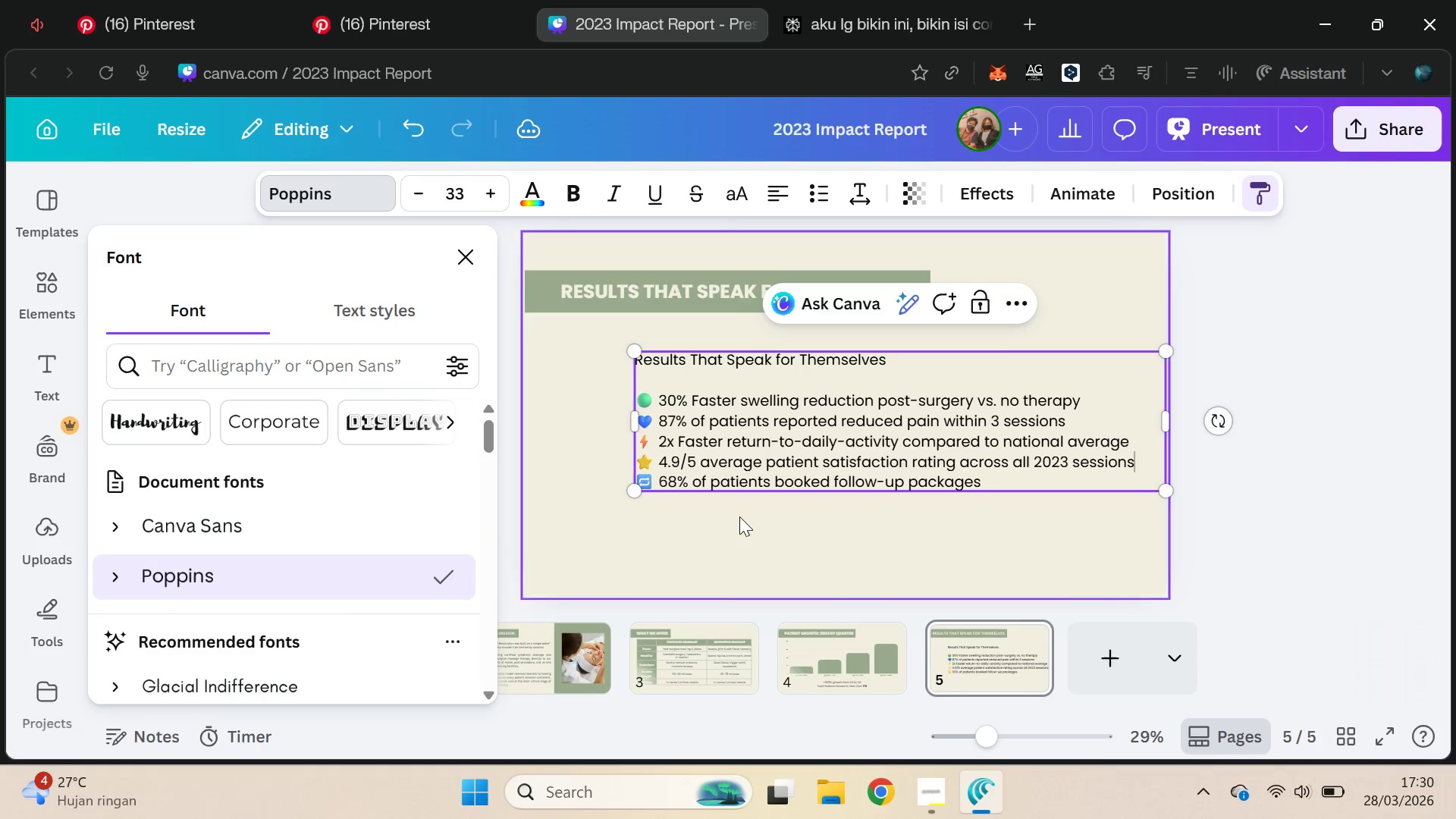 
hold_key(key=ShiftLeft, duration=0.39)
left_click([755, 529])
 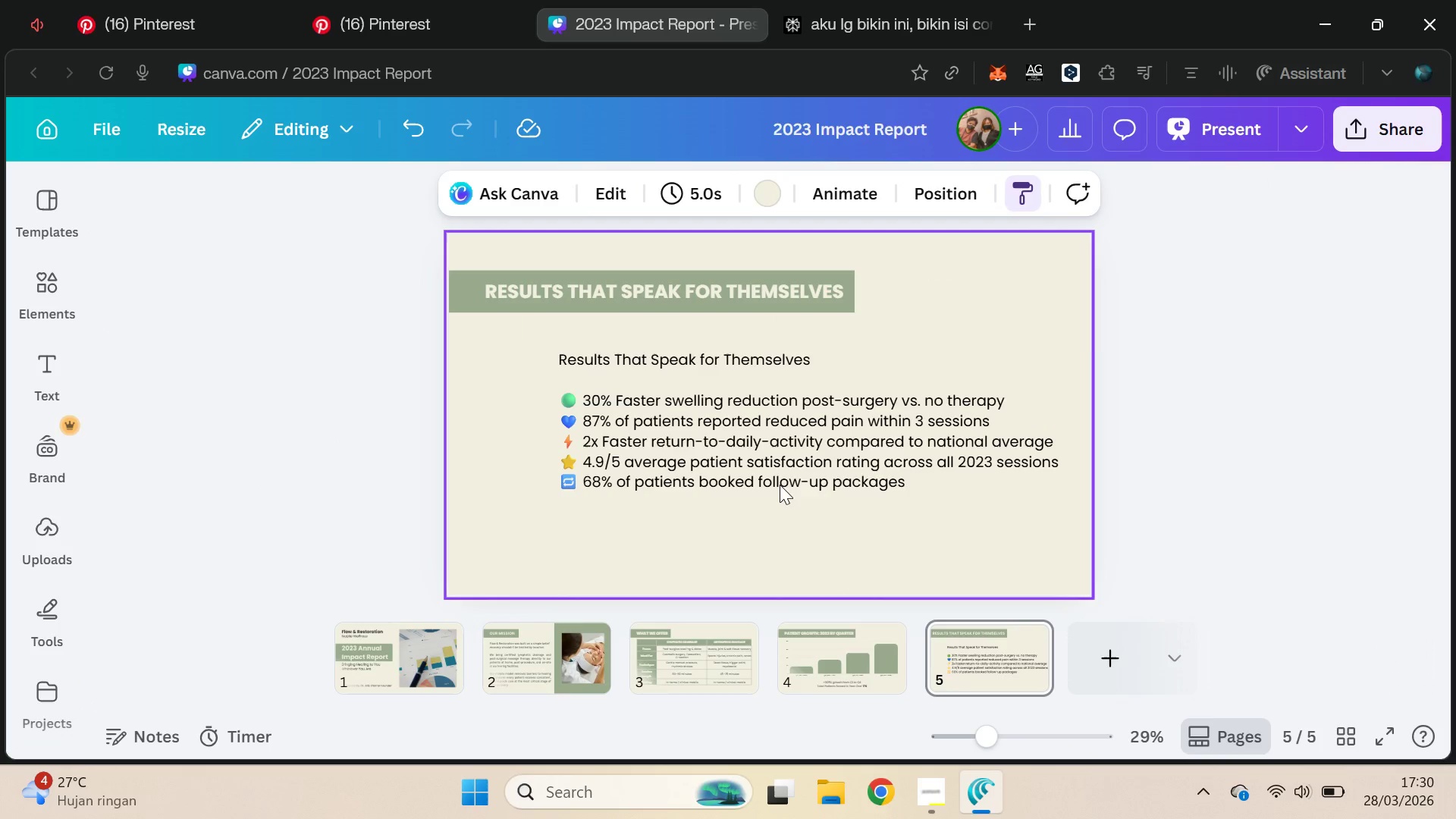 
left_click_drag(start_coordinate=[774, 468], to_coordinate=[698, 450])
 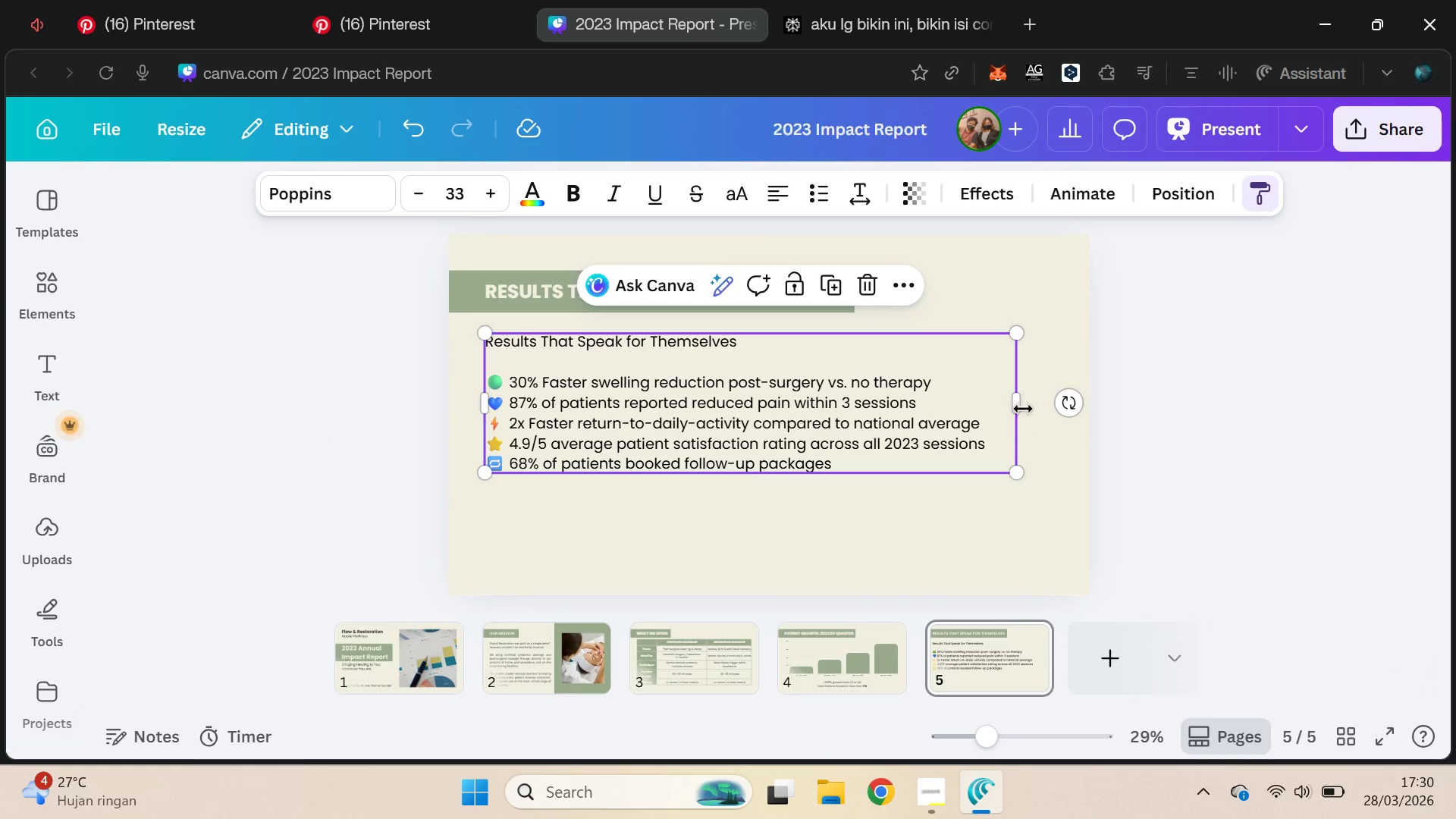 
left_click_drag(start_coordinate=[1018, 406], to_coordinate=[848, 449])
 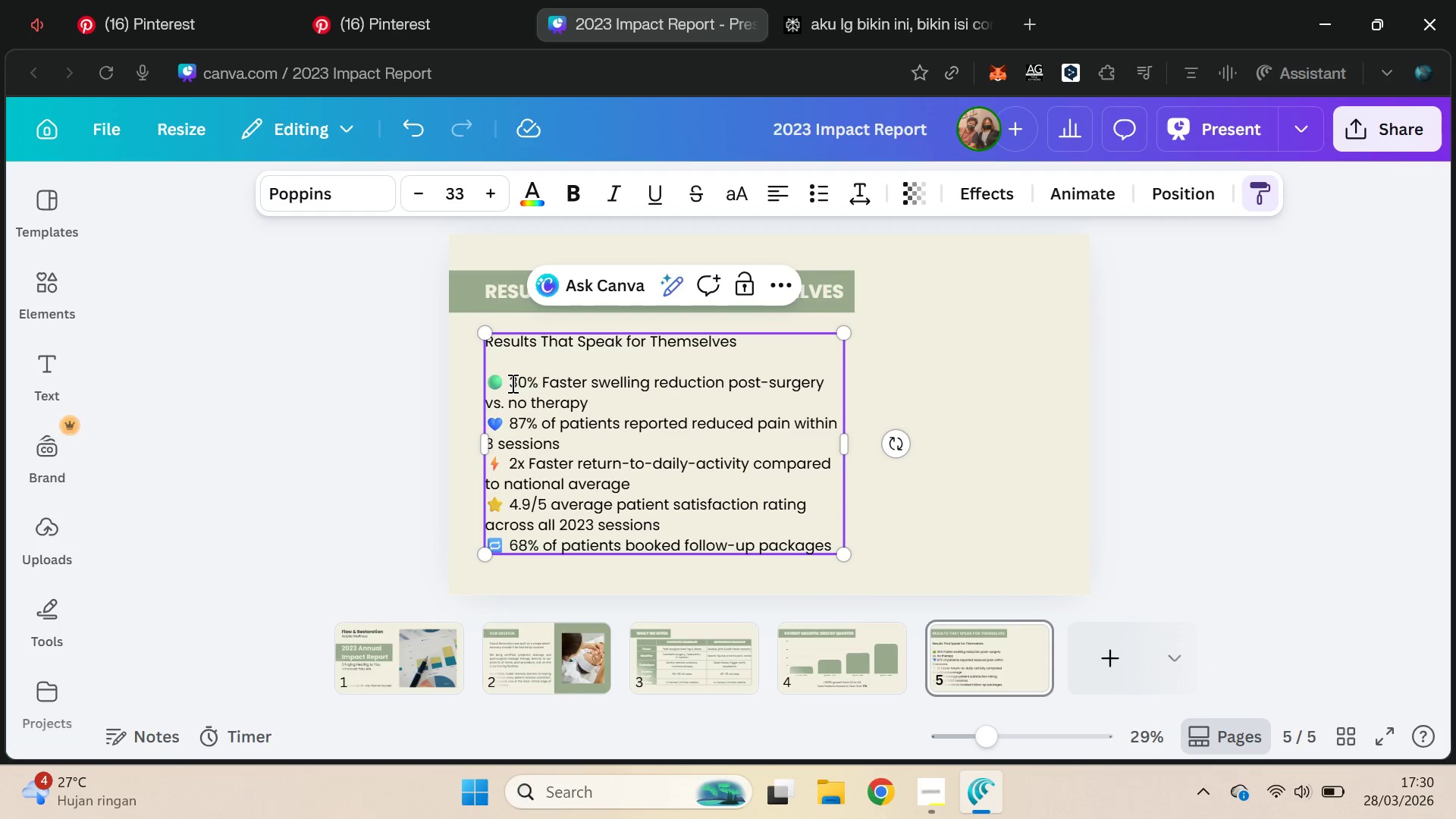 
wait(6.41)
 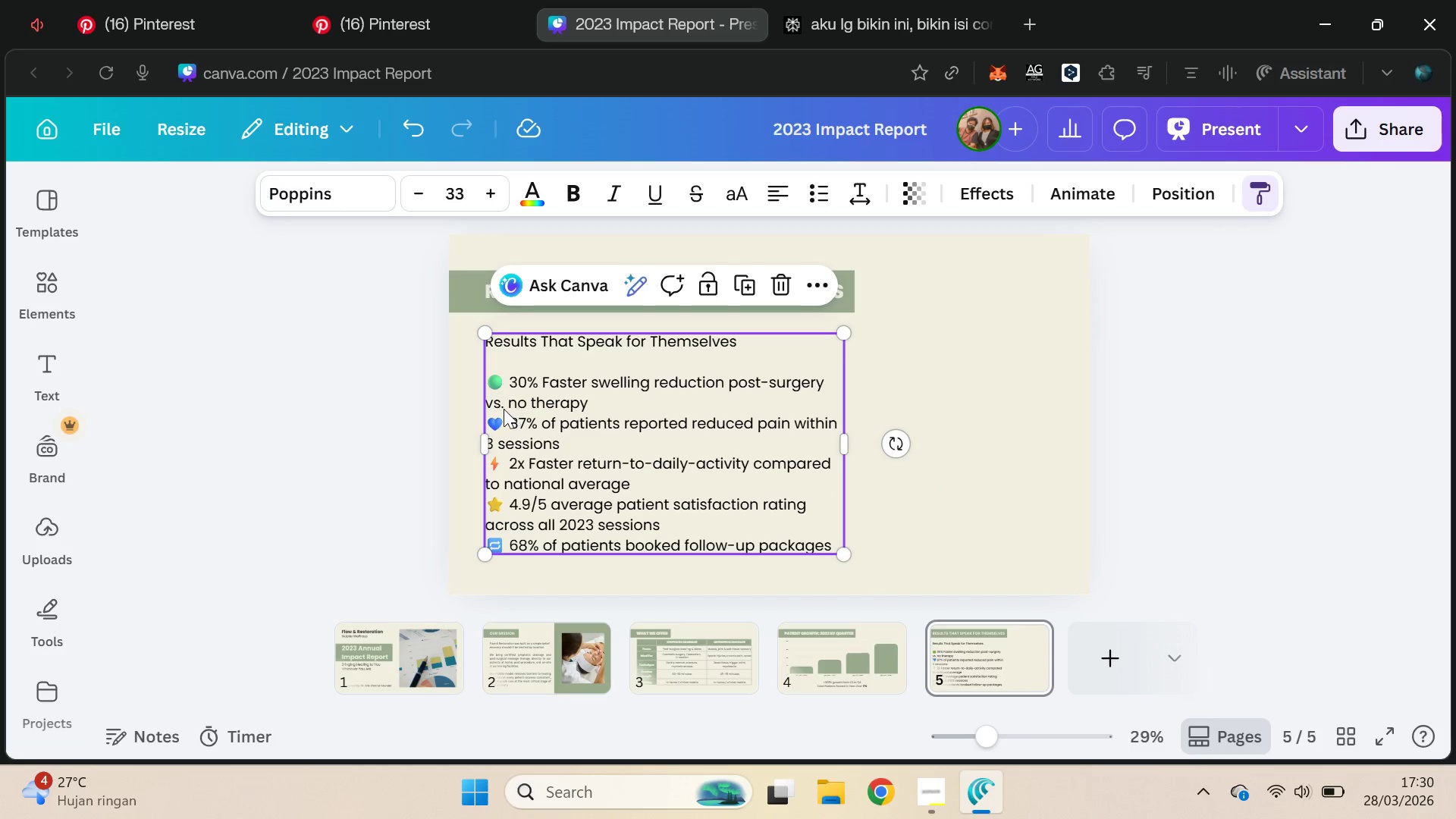 
key(Control+ControlLeft)
 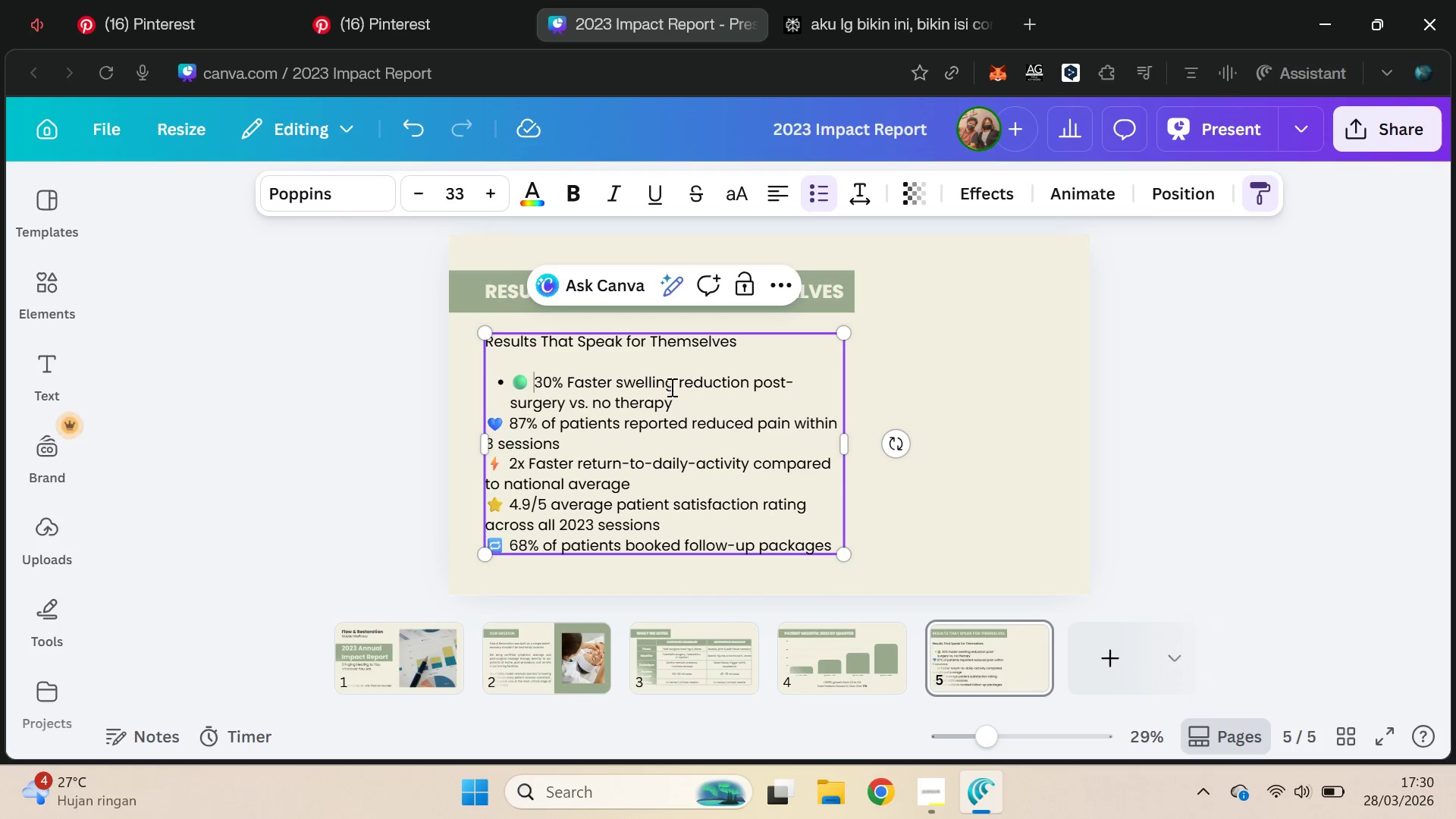 
key(Backspace)
 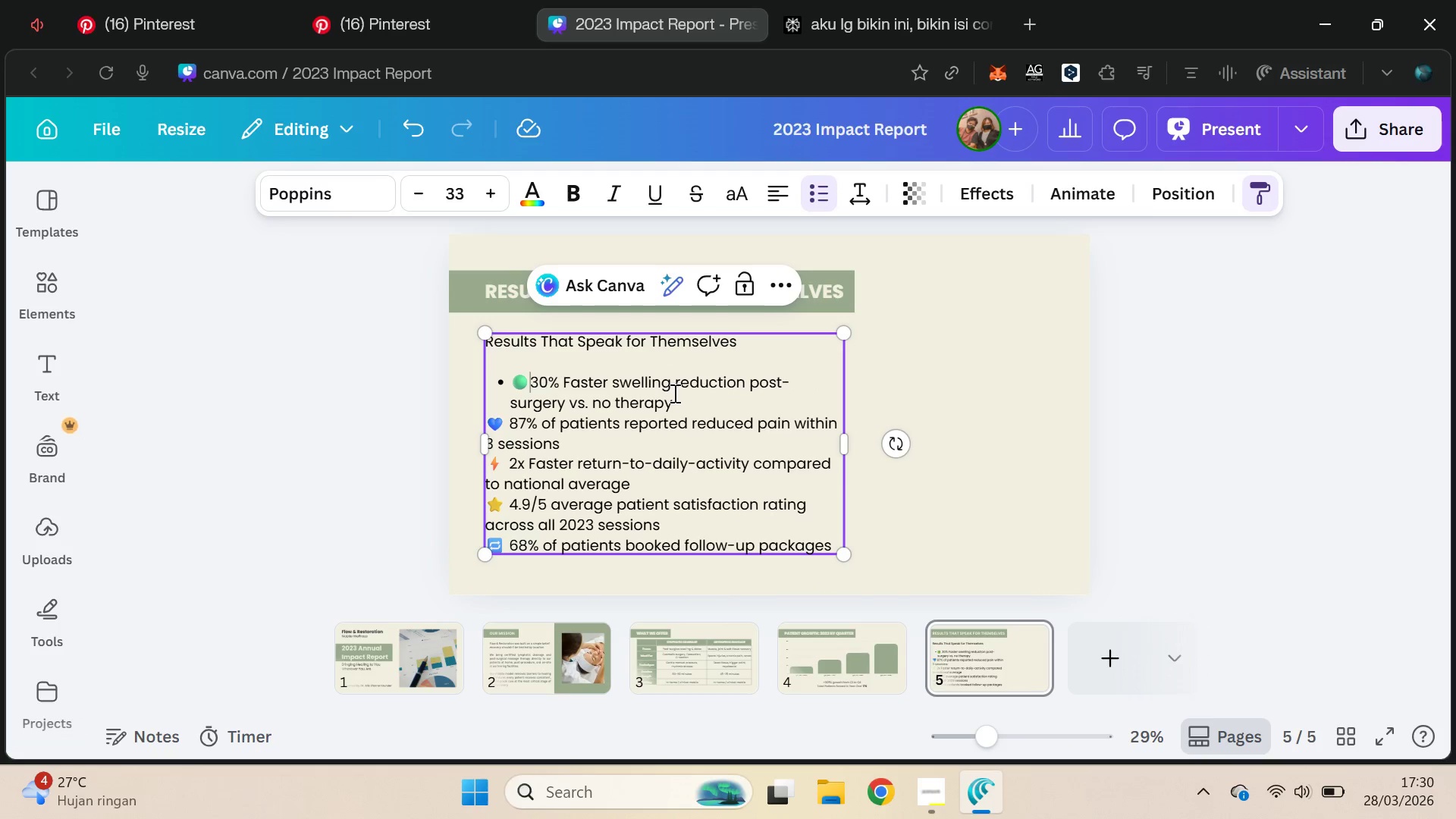 
key(Backspace)
 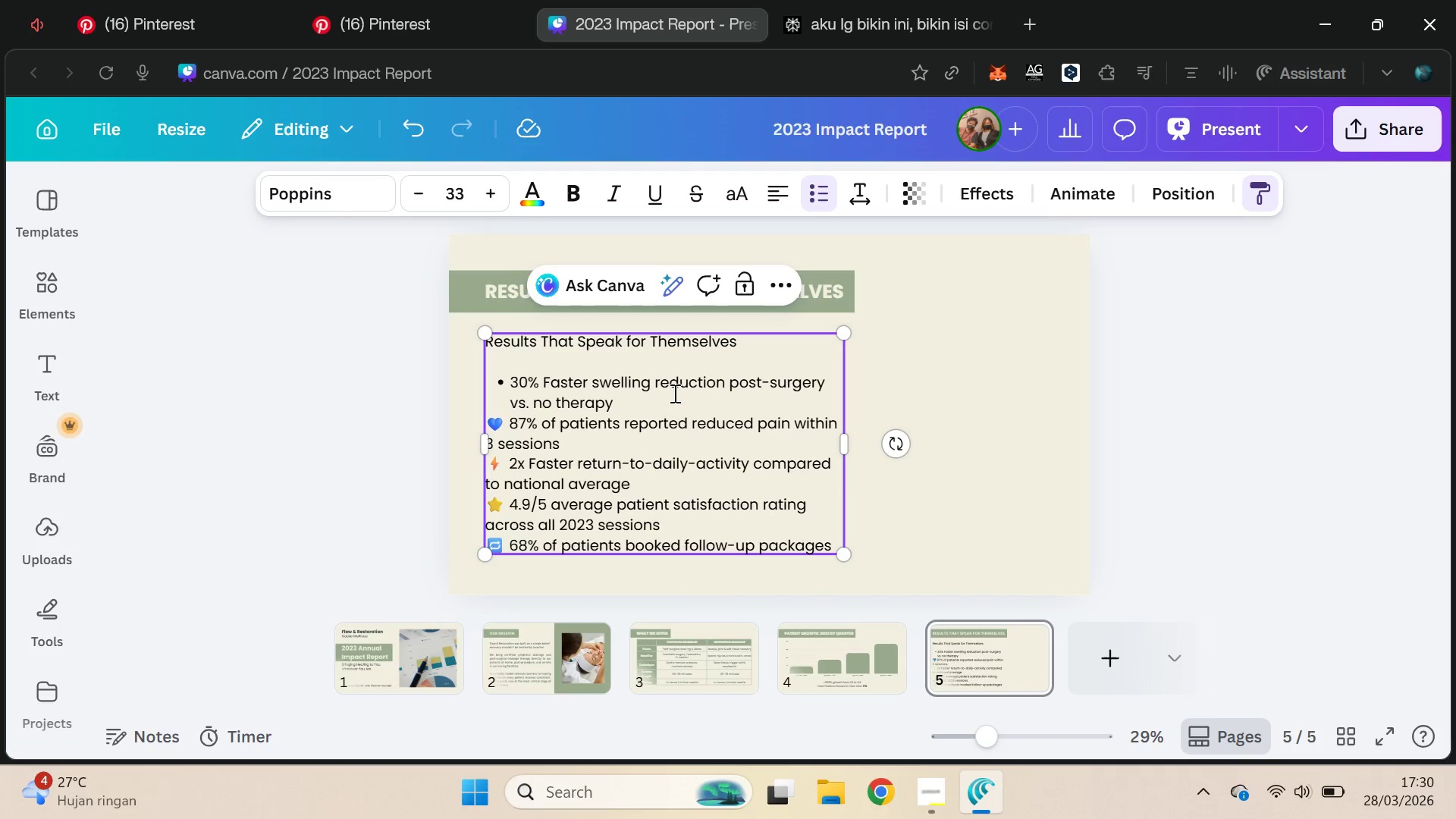 
key(Control+Z)
 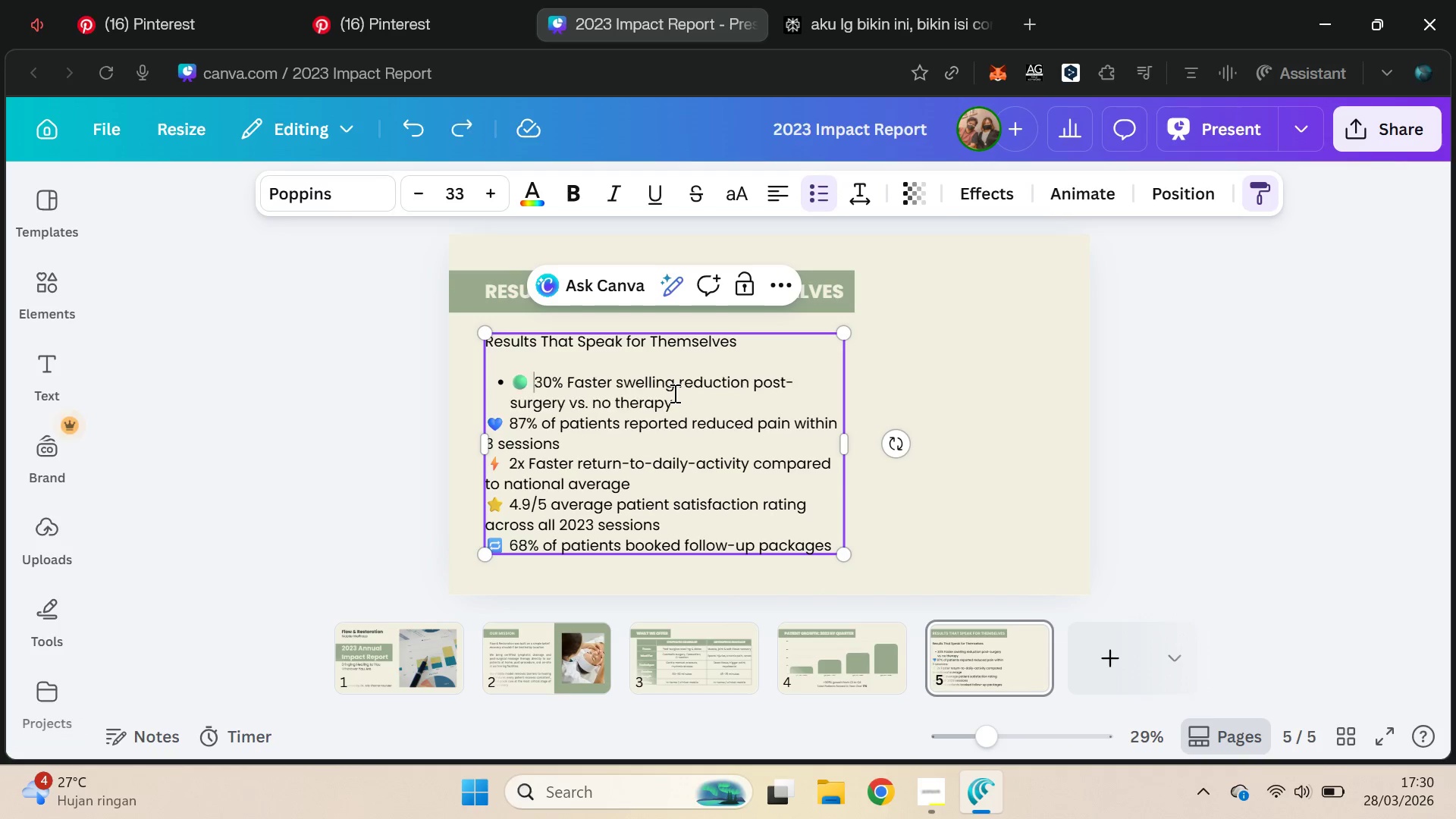 
key(Control+Z)
 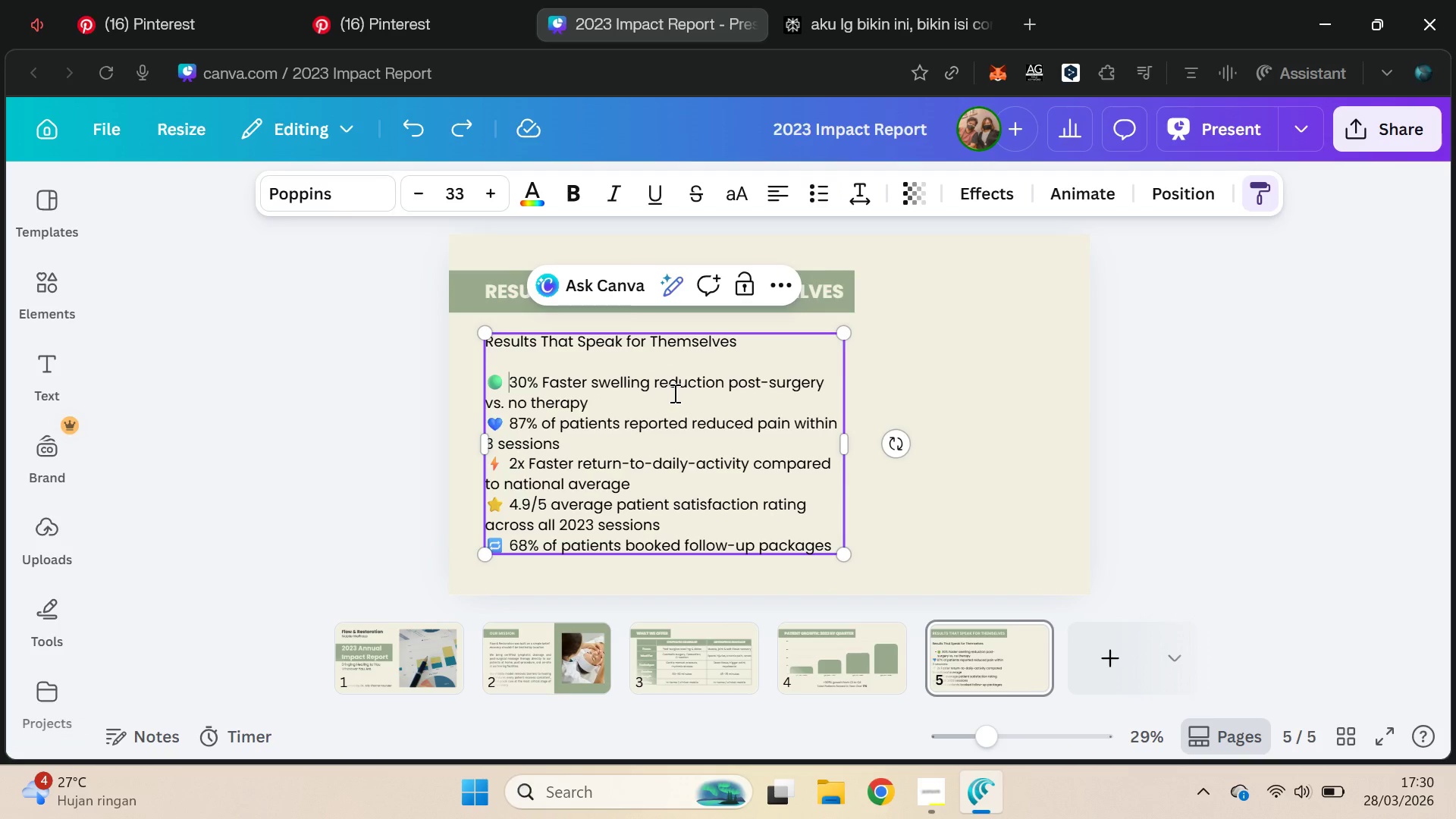 
key(Control+Z)
 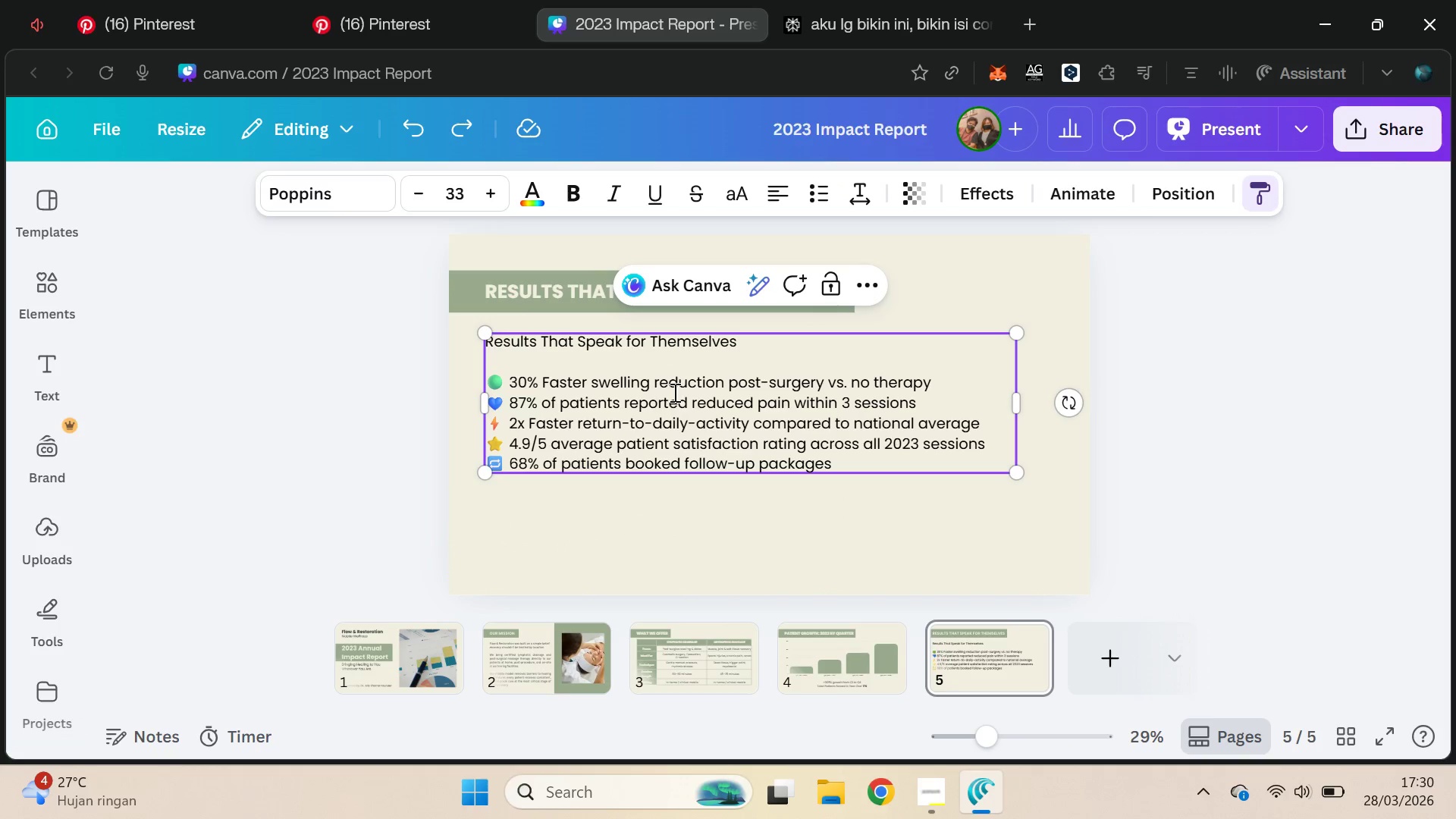 
key(Control+Shift+Z)
 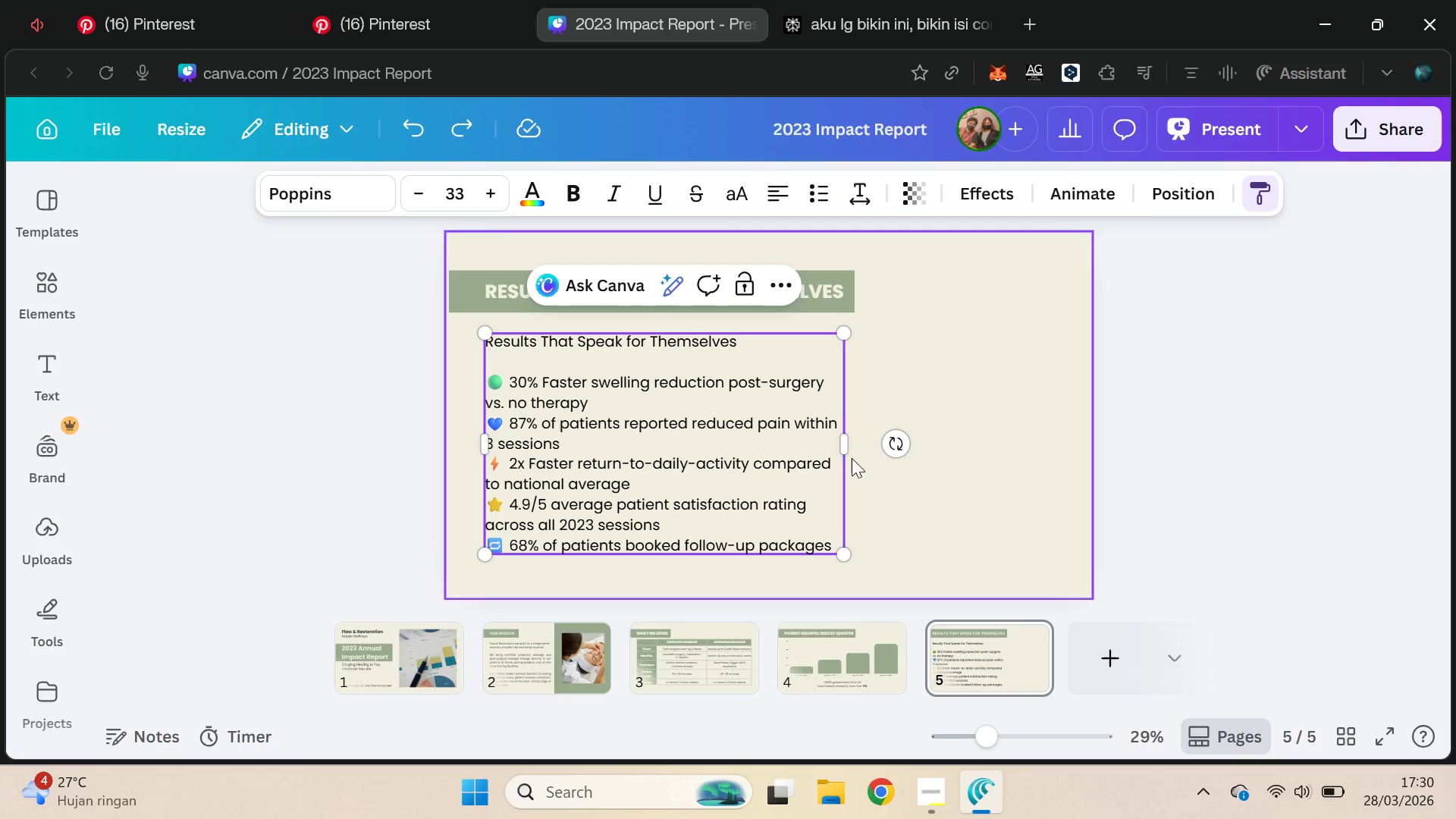 
left_click_drag(start_coordinate=[844, 449], to_coordinate=[993, 447])
 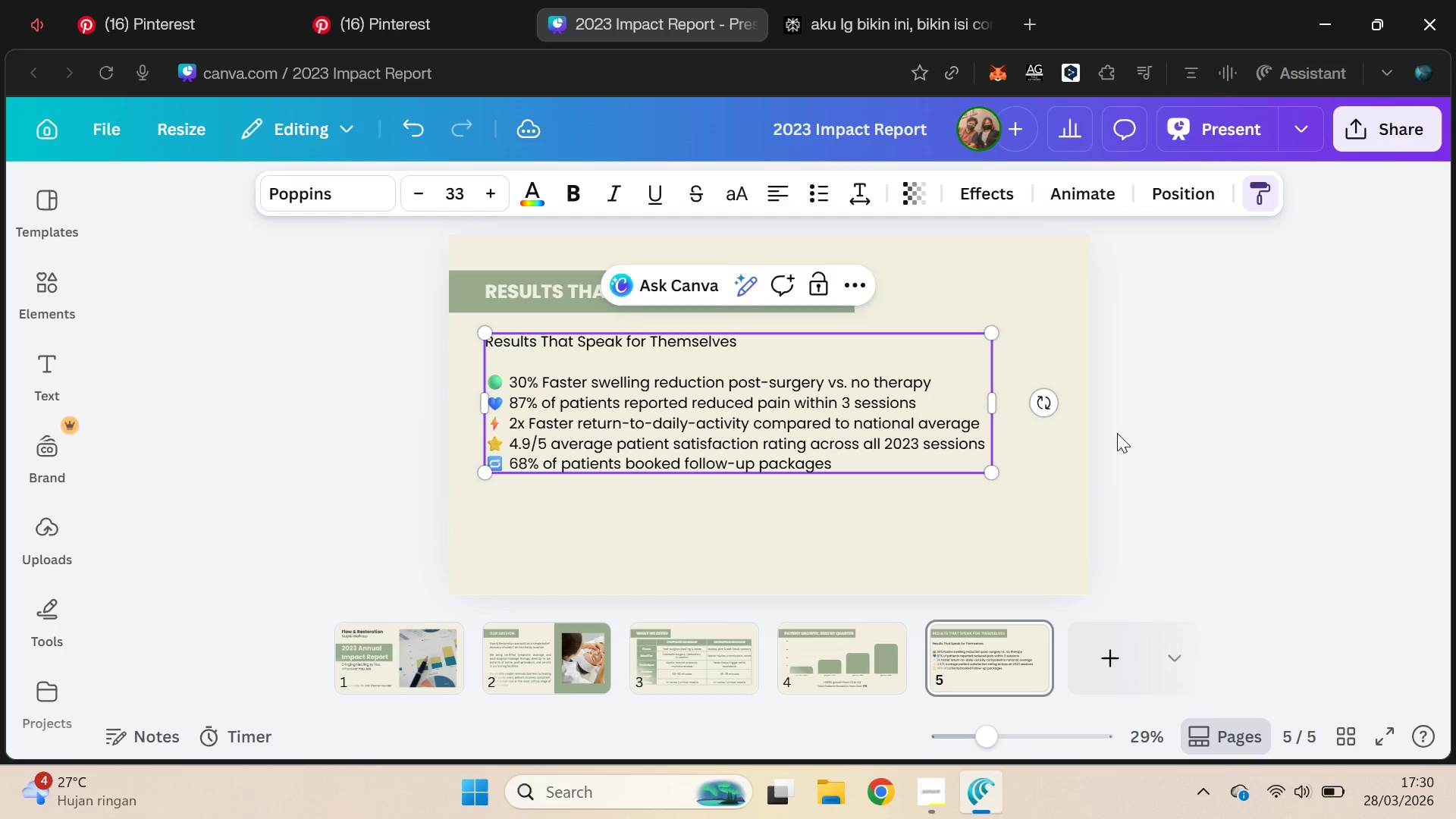 
left_click([1117, 433])
 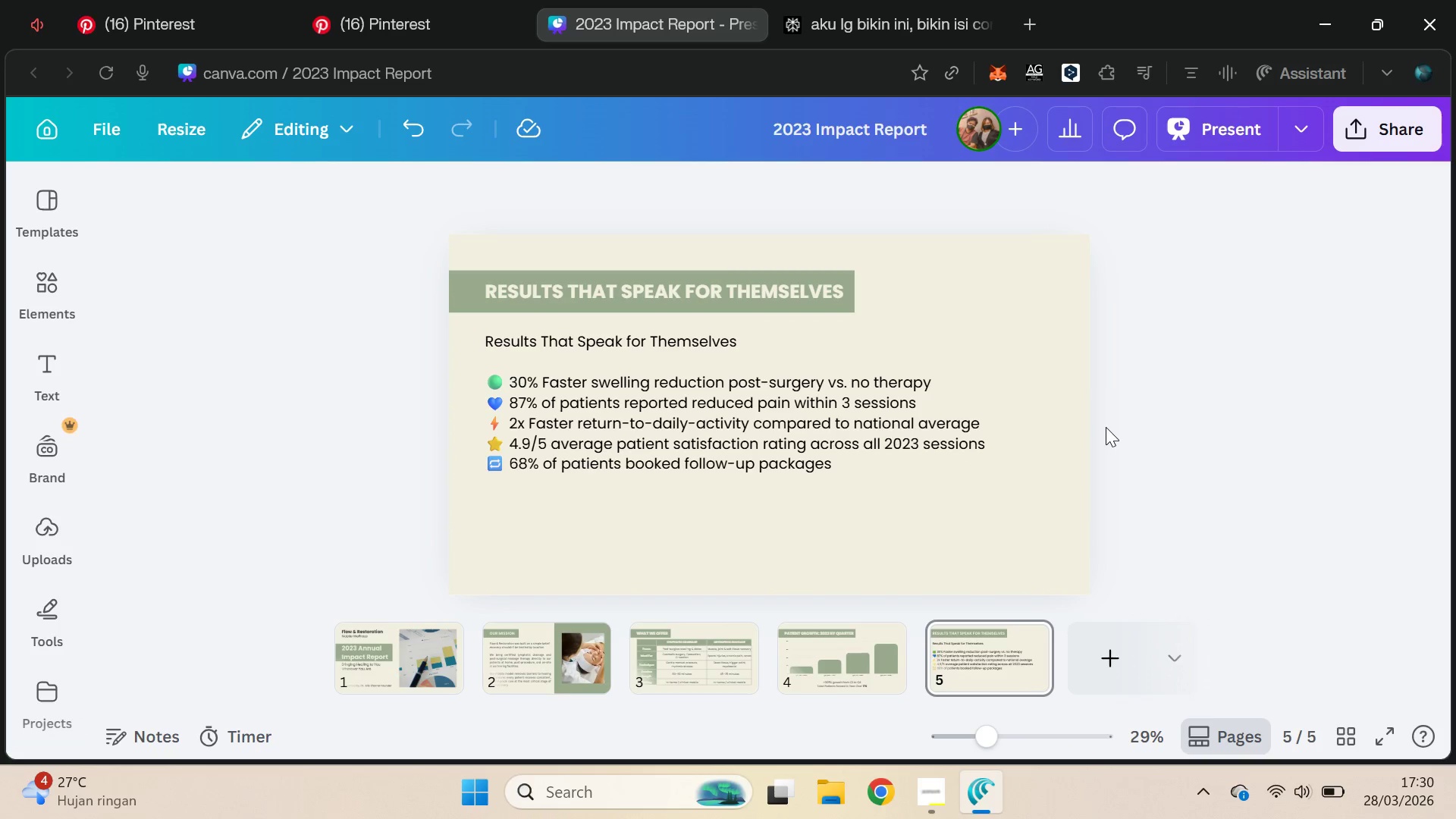 
left_click_drag(start_coordinate=[913, 439], to_coordinate=[912, 457])
 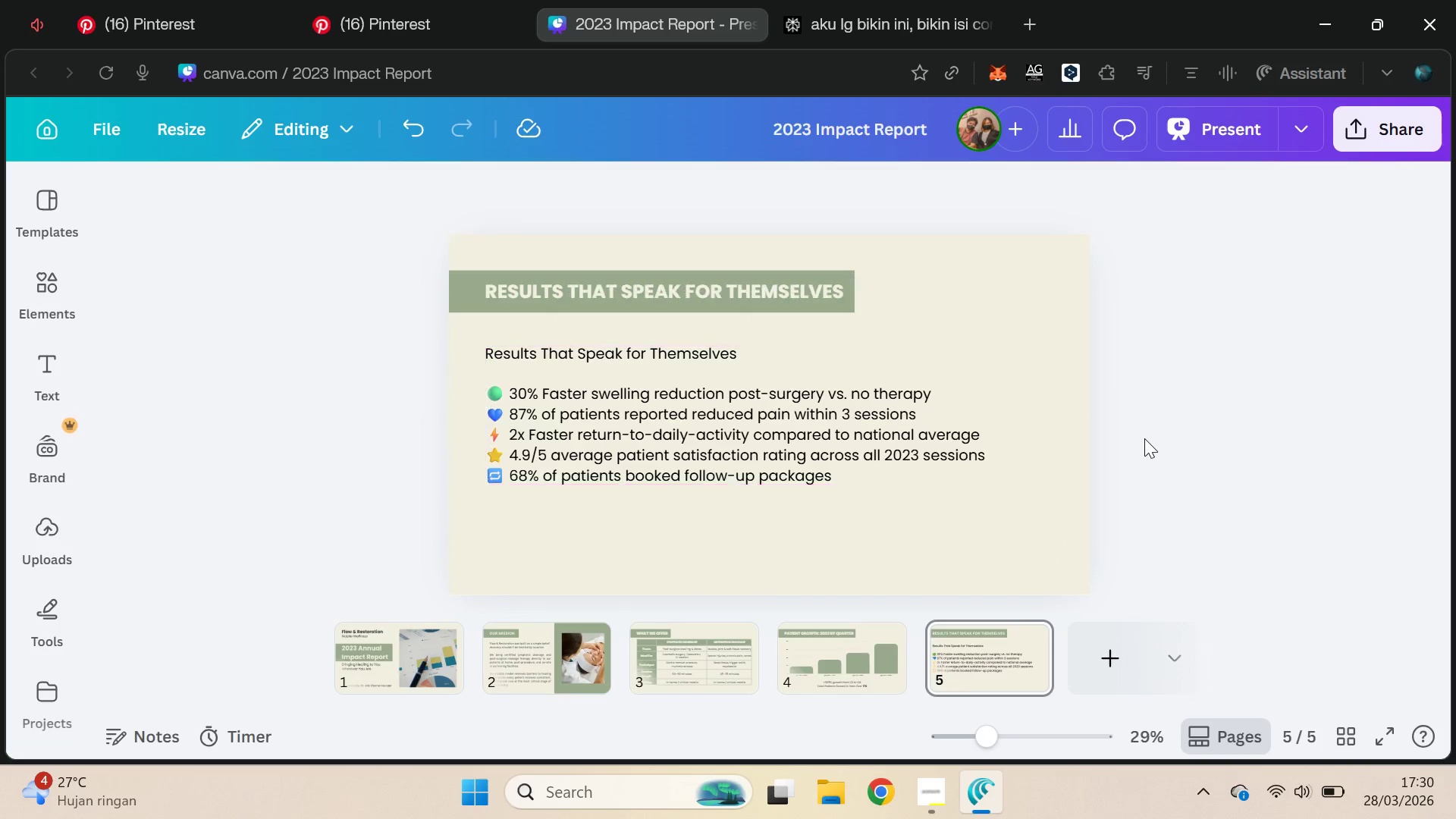 
hold_key(key=ShiftLeft, duration=0.75)
 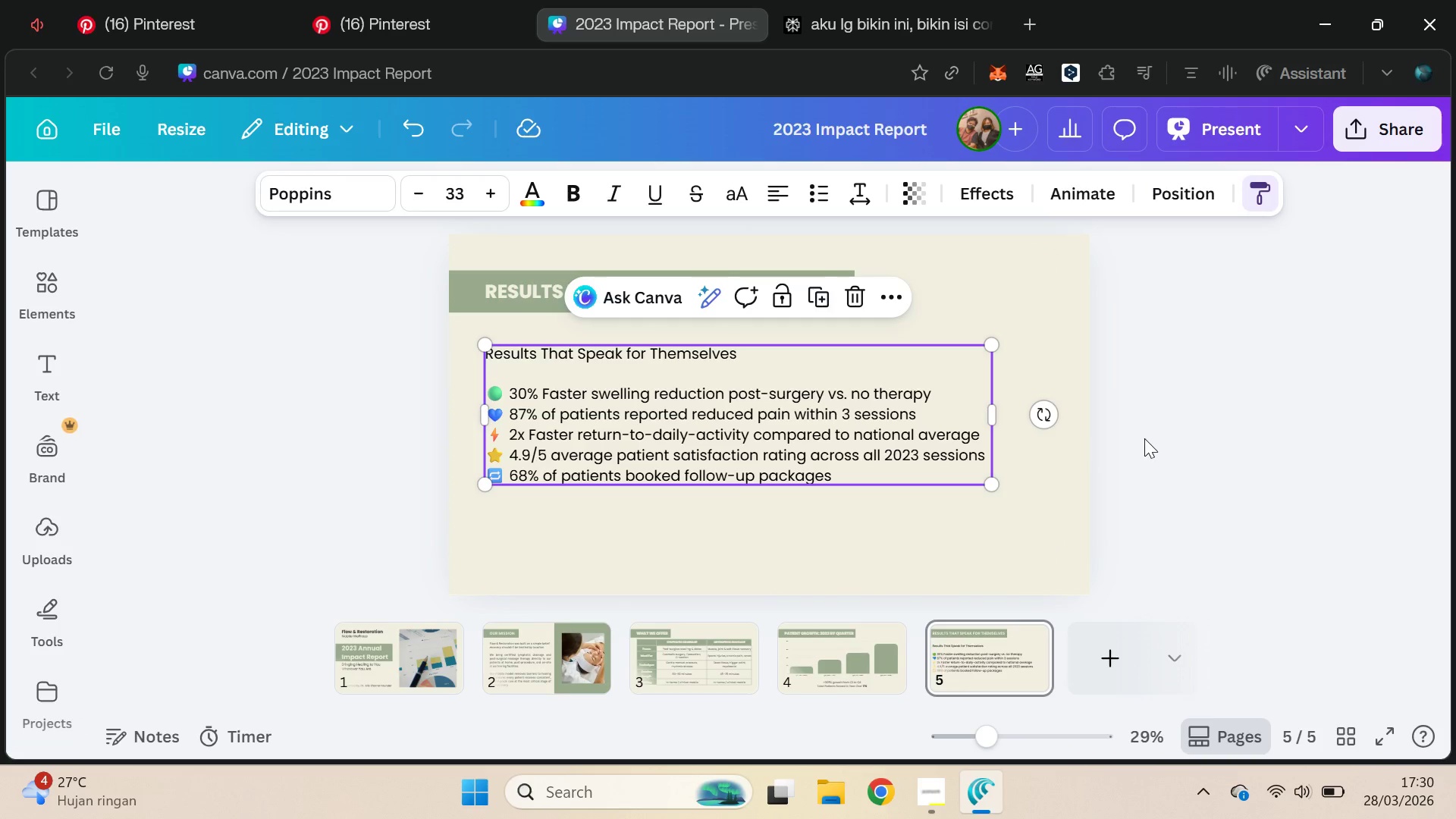 
left_click([1144, 438])
 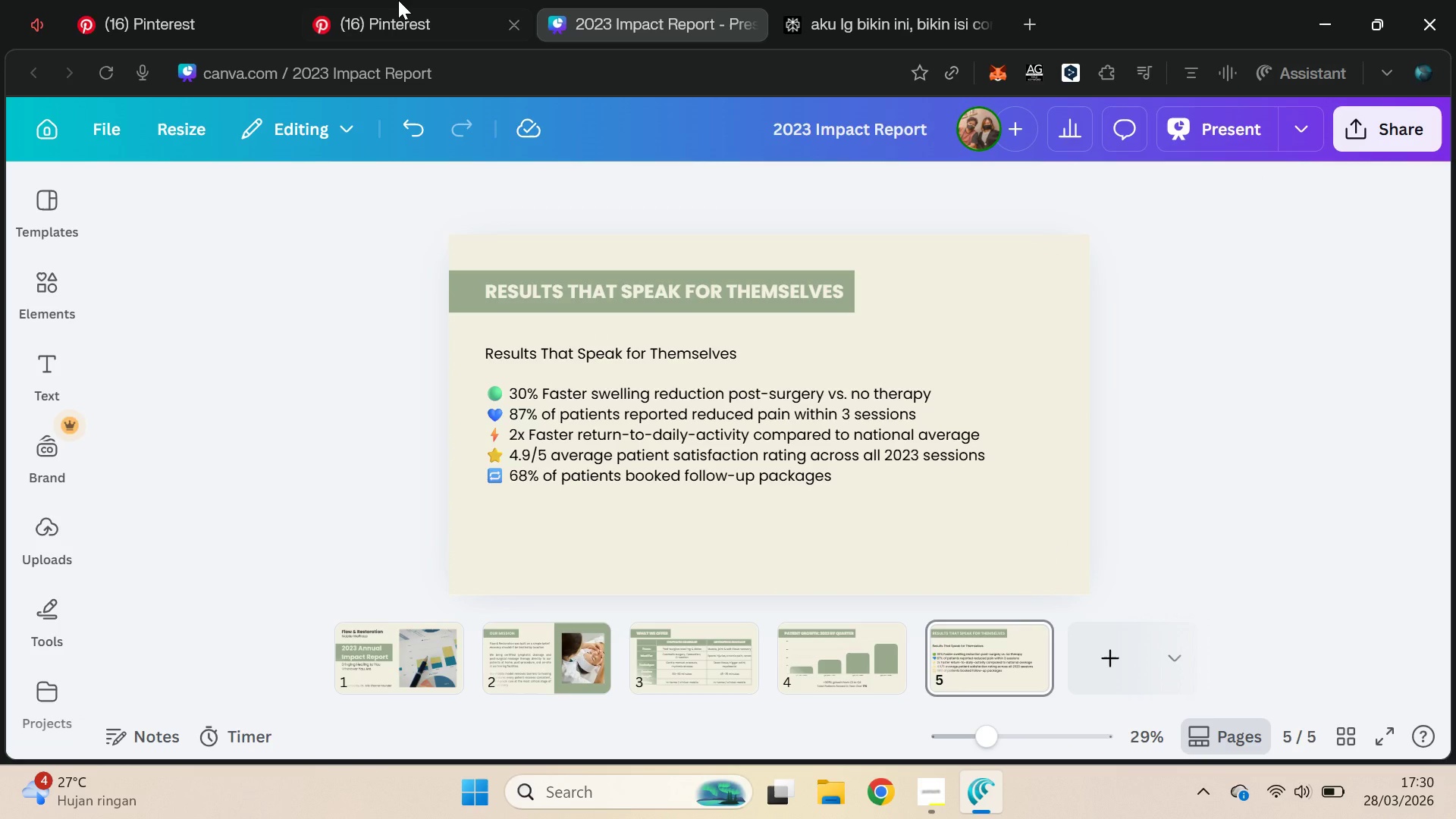 
left_click([398, 0])
 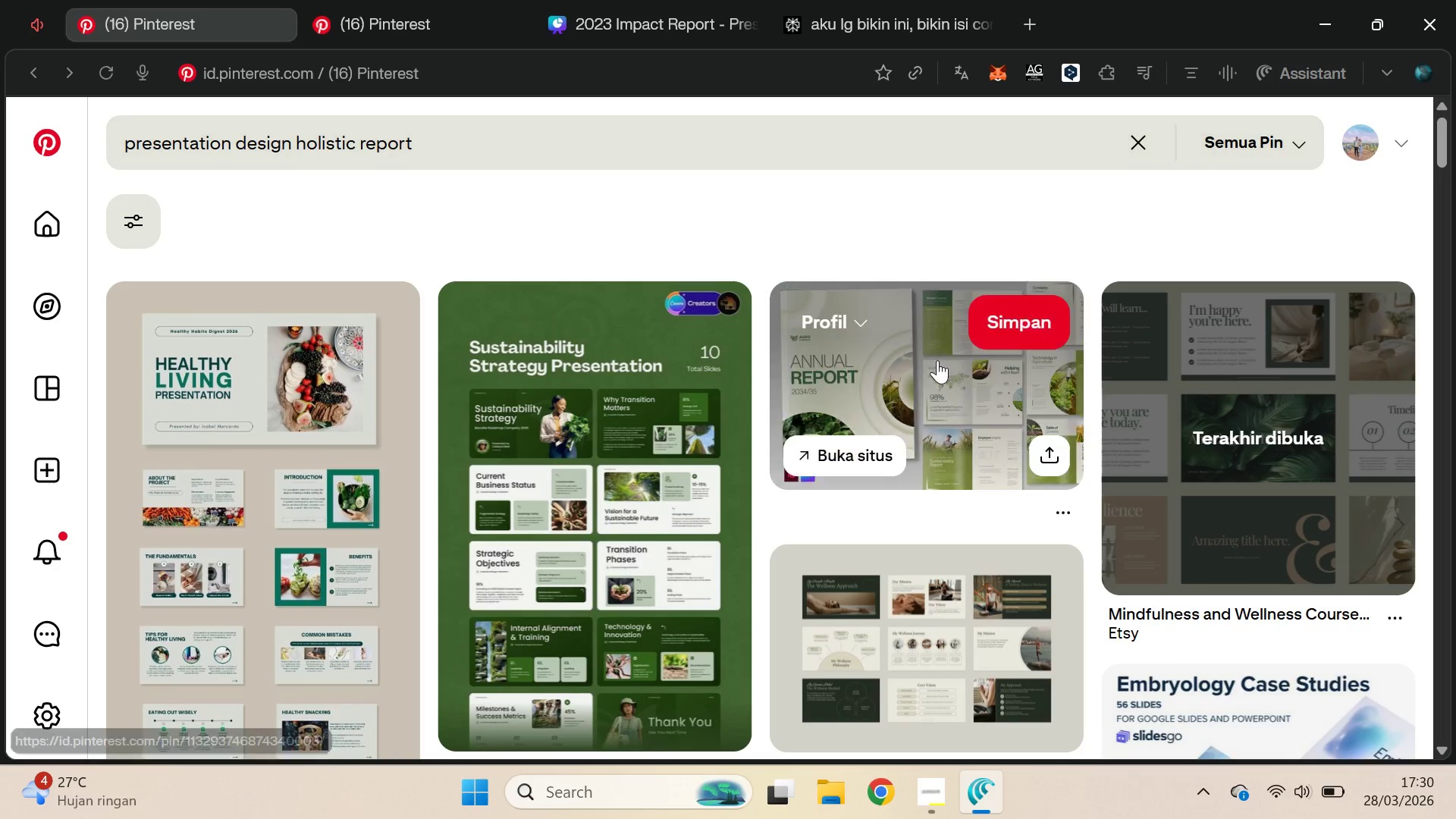 
scroll: coordinate [932, 215], scroll_direction: down, amount: 1.0
 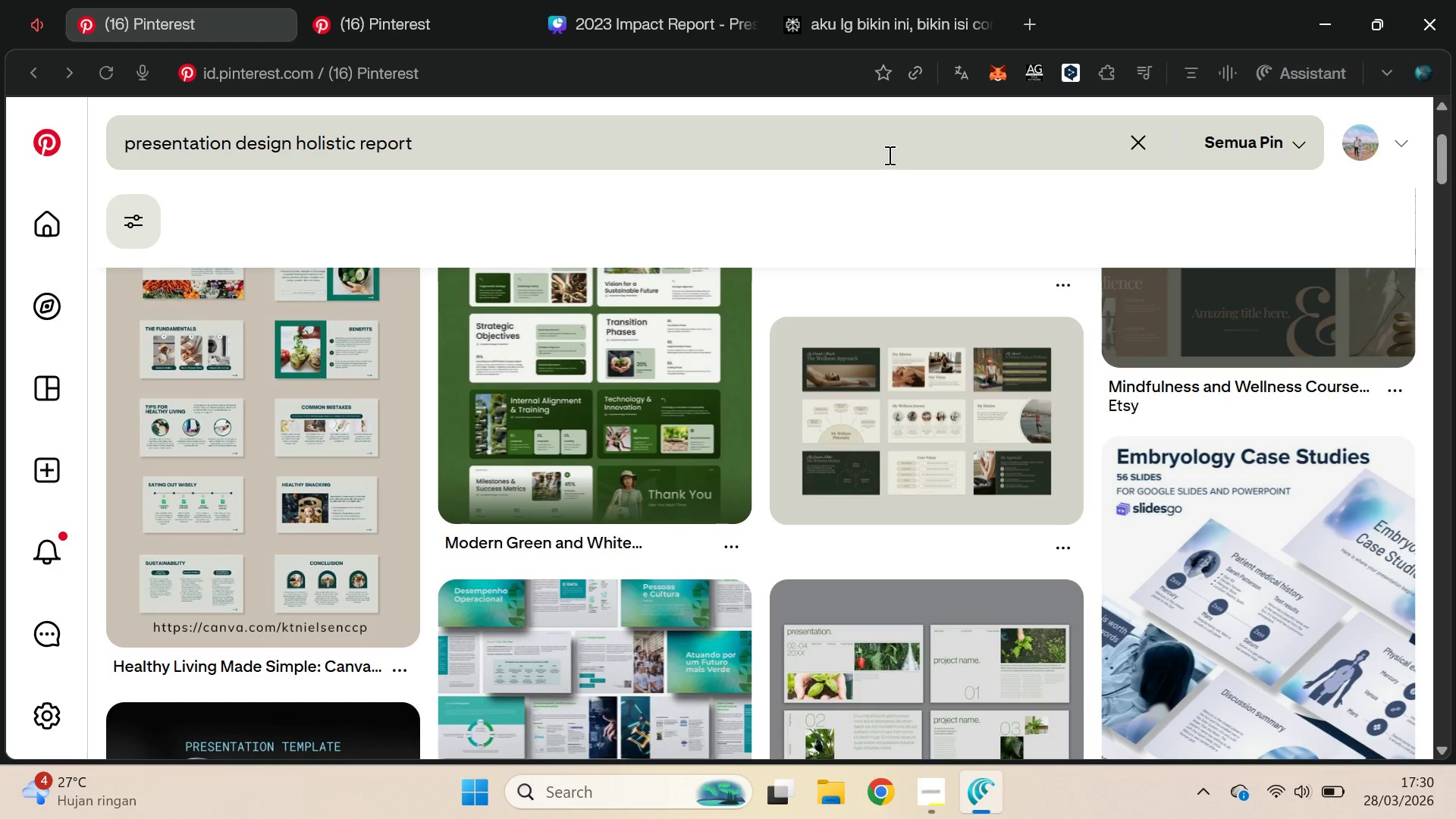 
scroll: coordinate [915, 240], scroll_direction: up, amount: 1.0
 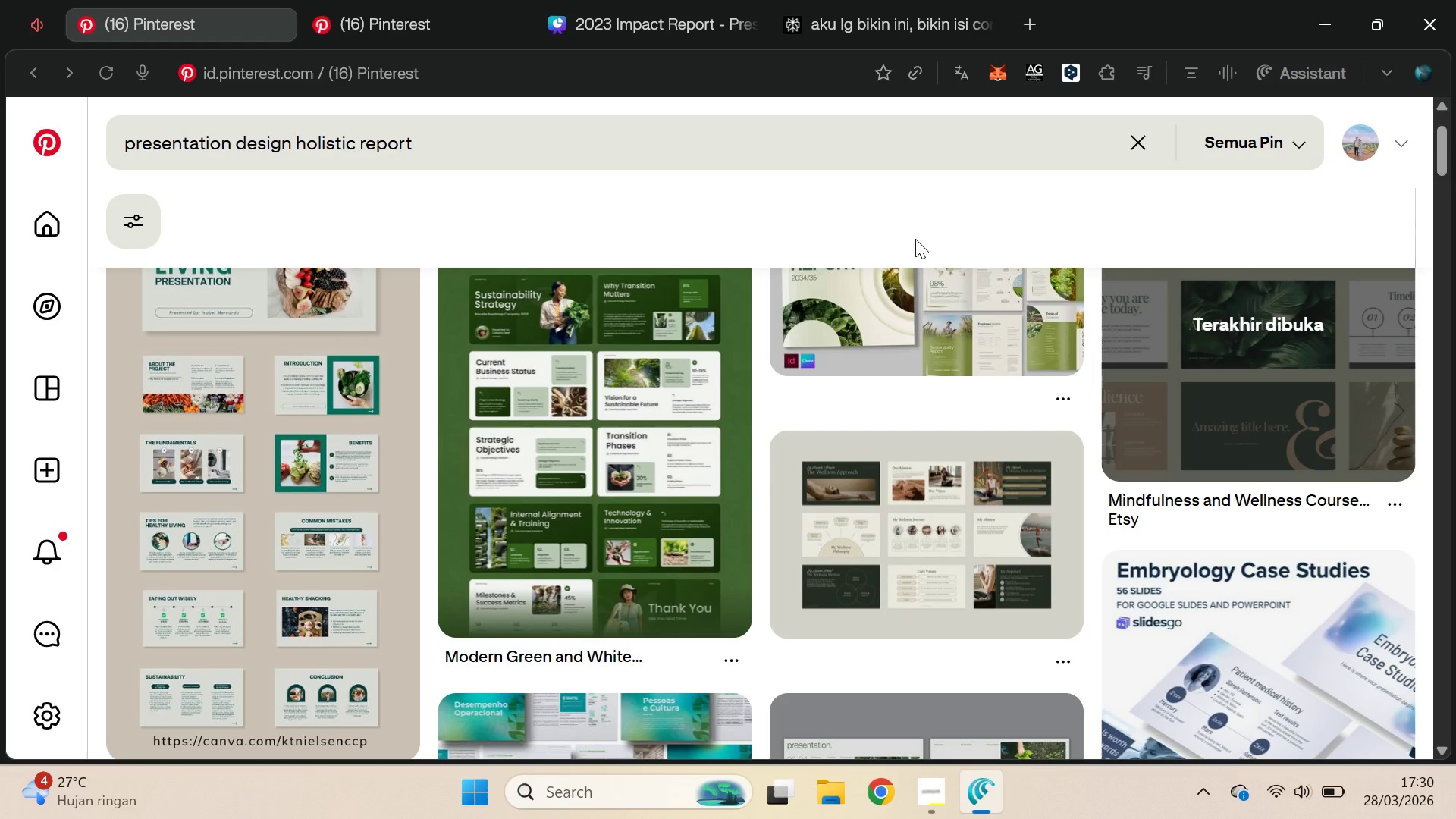 
wait(6.47)
 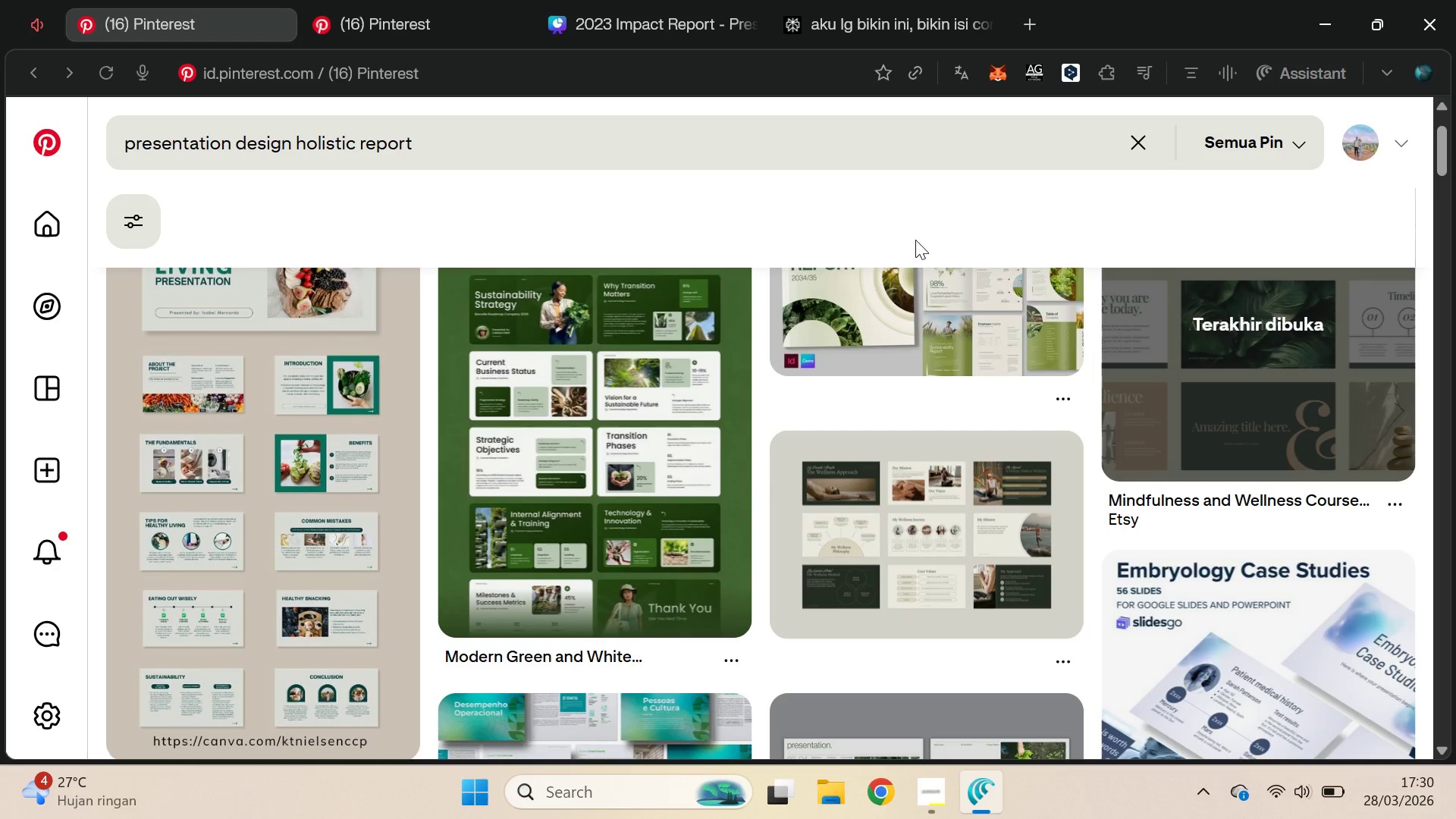 
left_click([888, 0])
 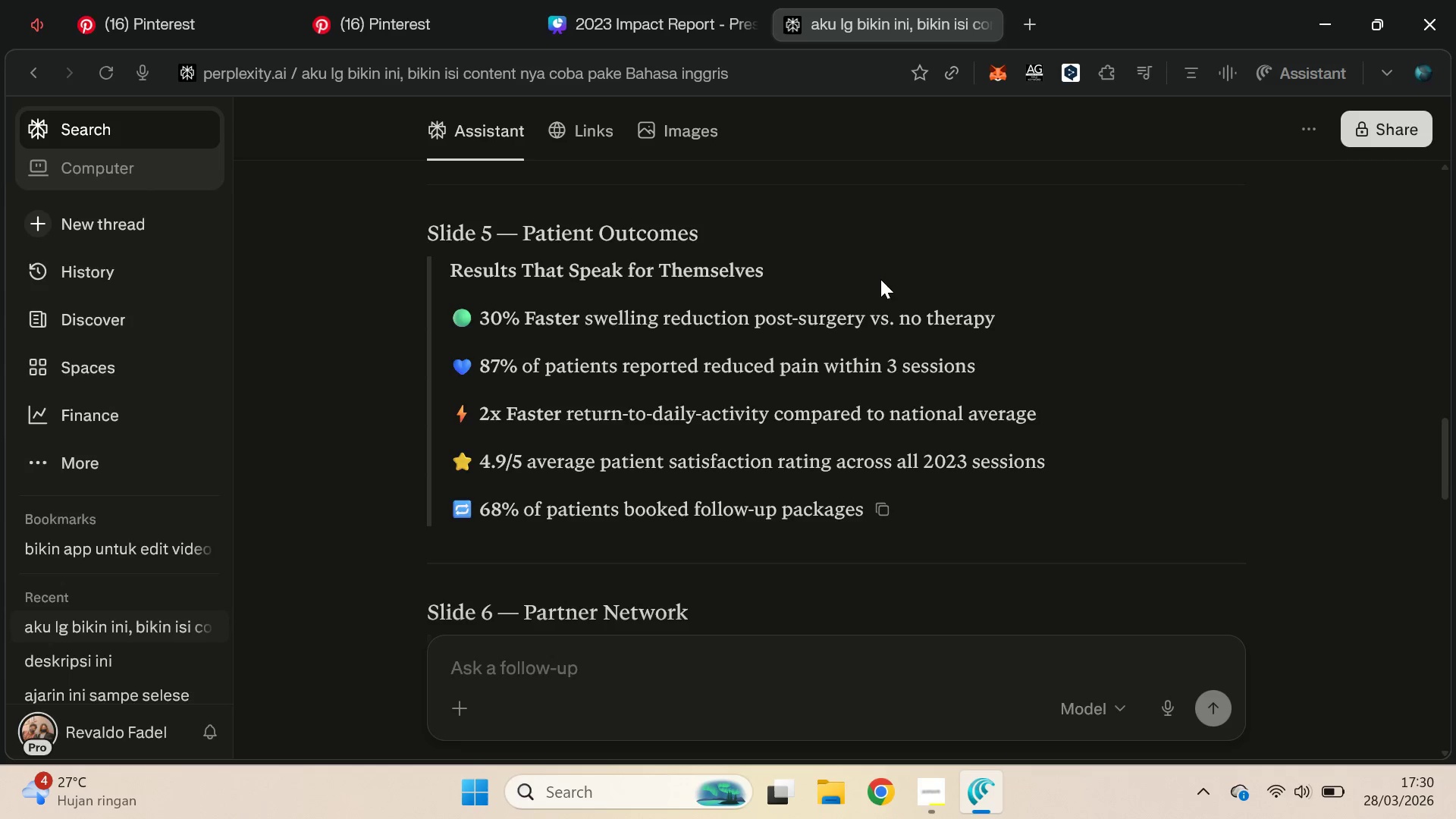 
scroll: coordinate [881, 271], scroll_direction: down, amount: 3.0
 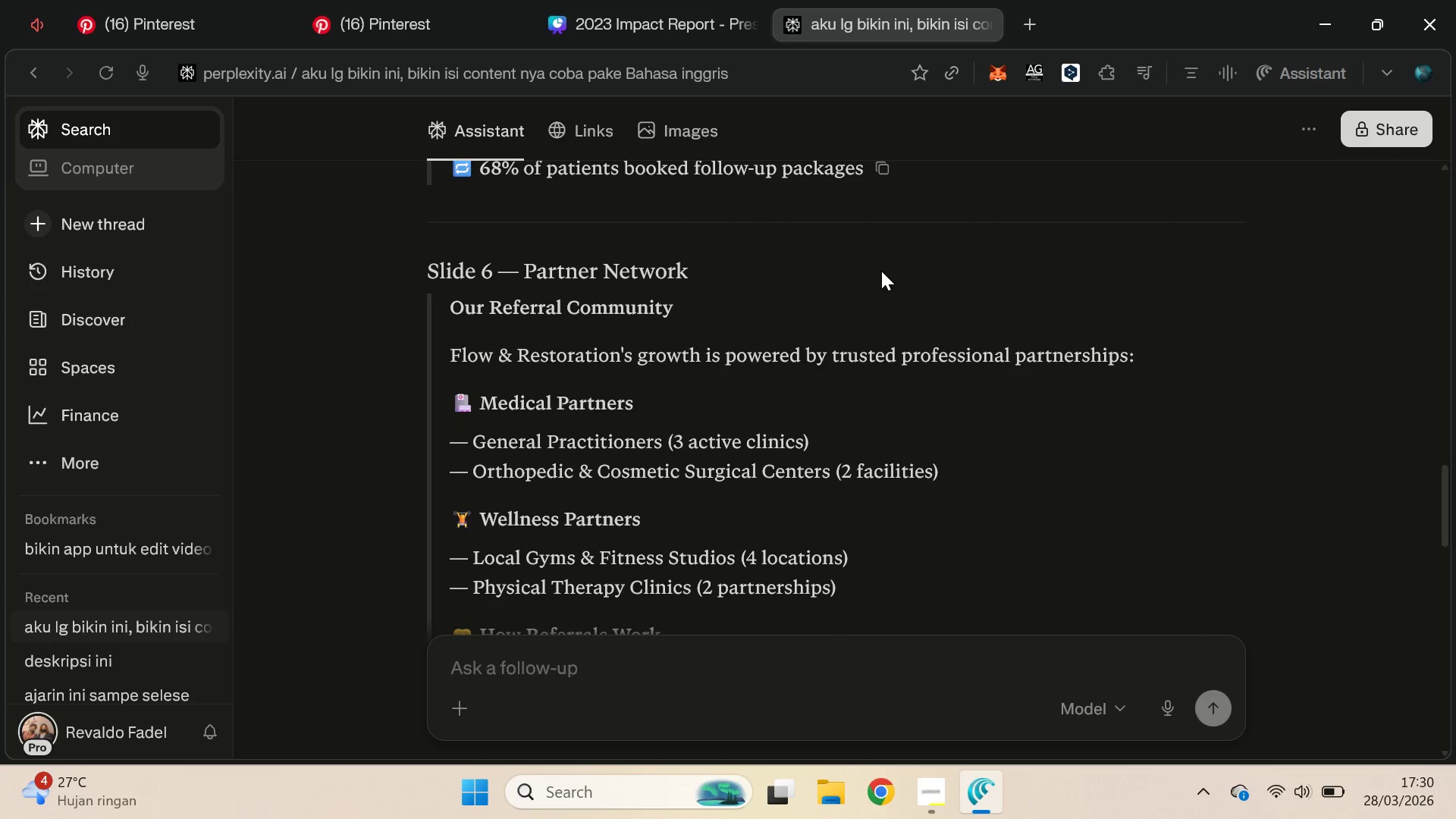 
key(Alt+AltLeft)
 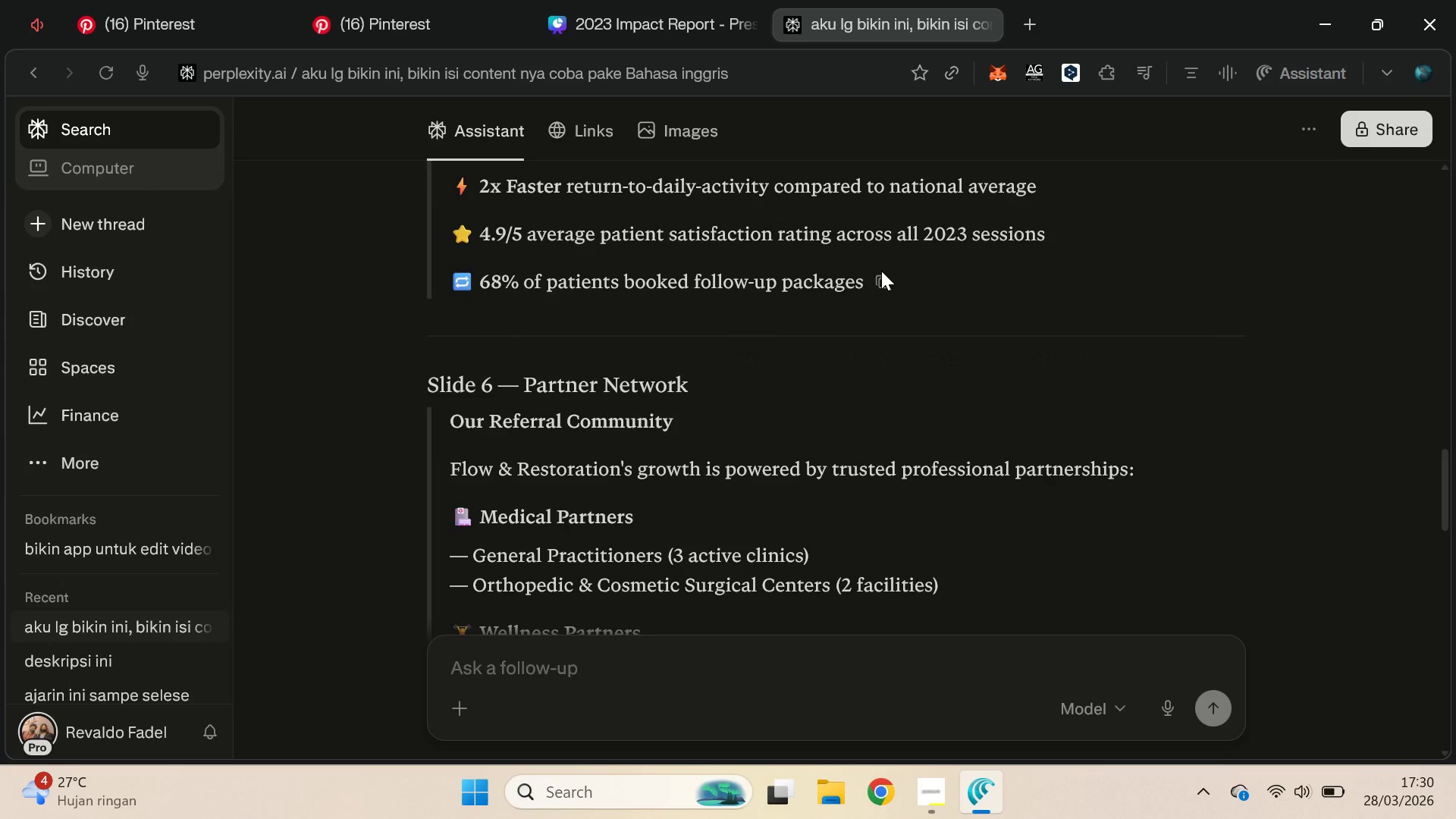 
key(Alt+Tab)
 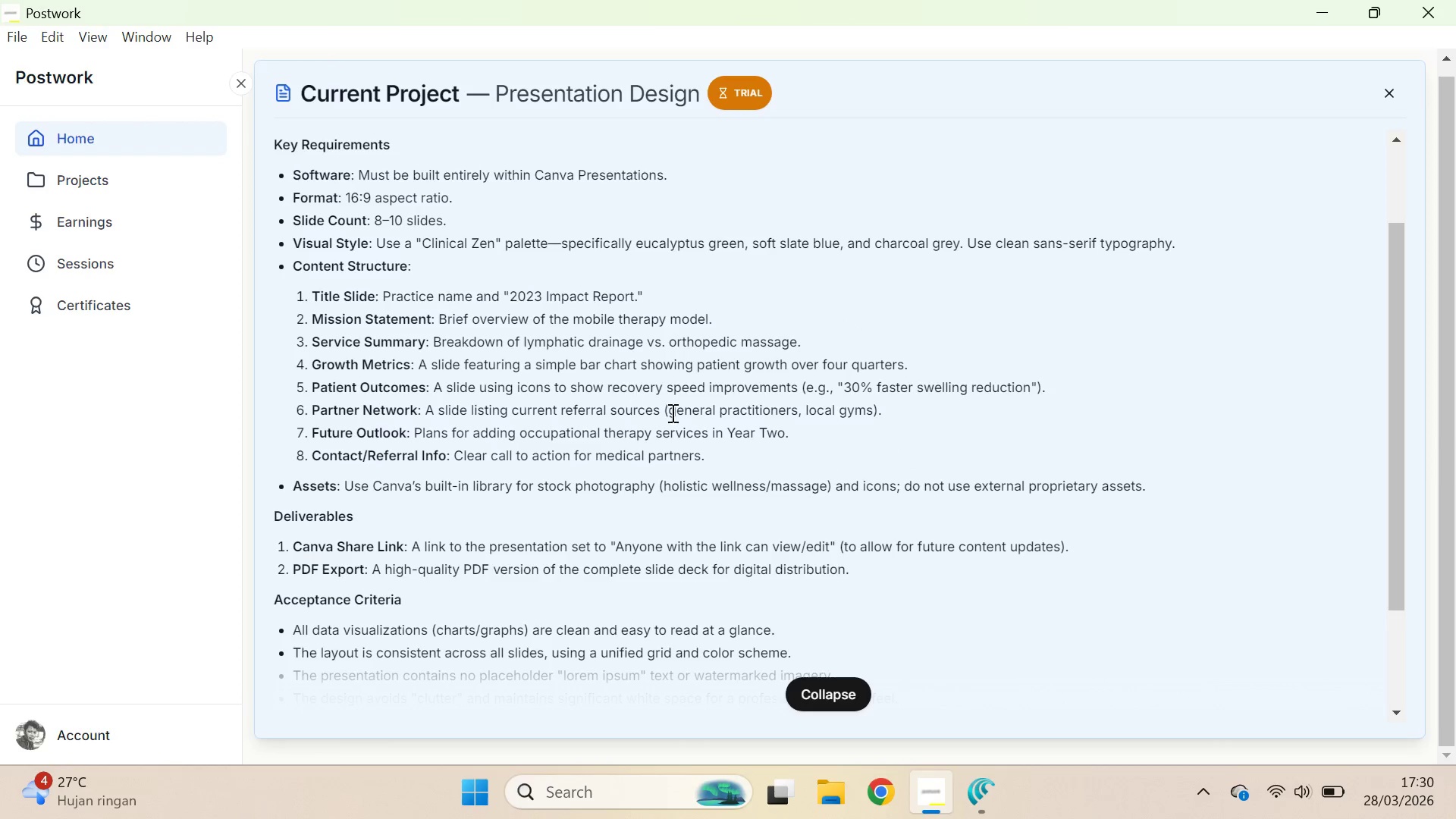 
scroll: coordinate [881, 271], scroll_direction: up, amount: 1.0